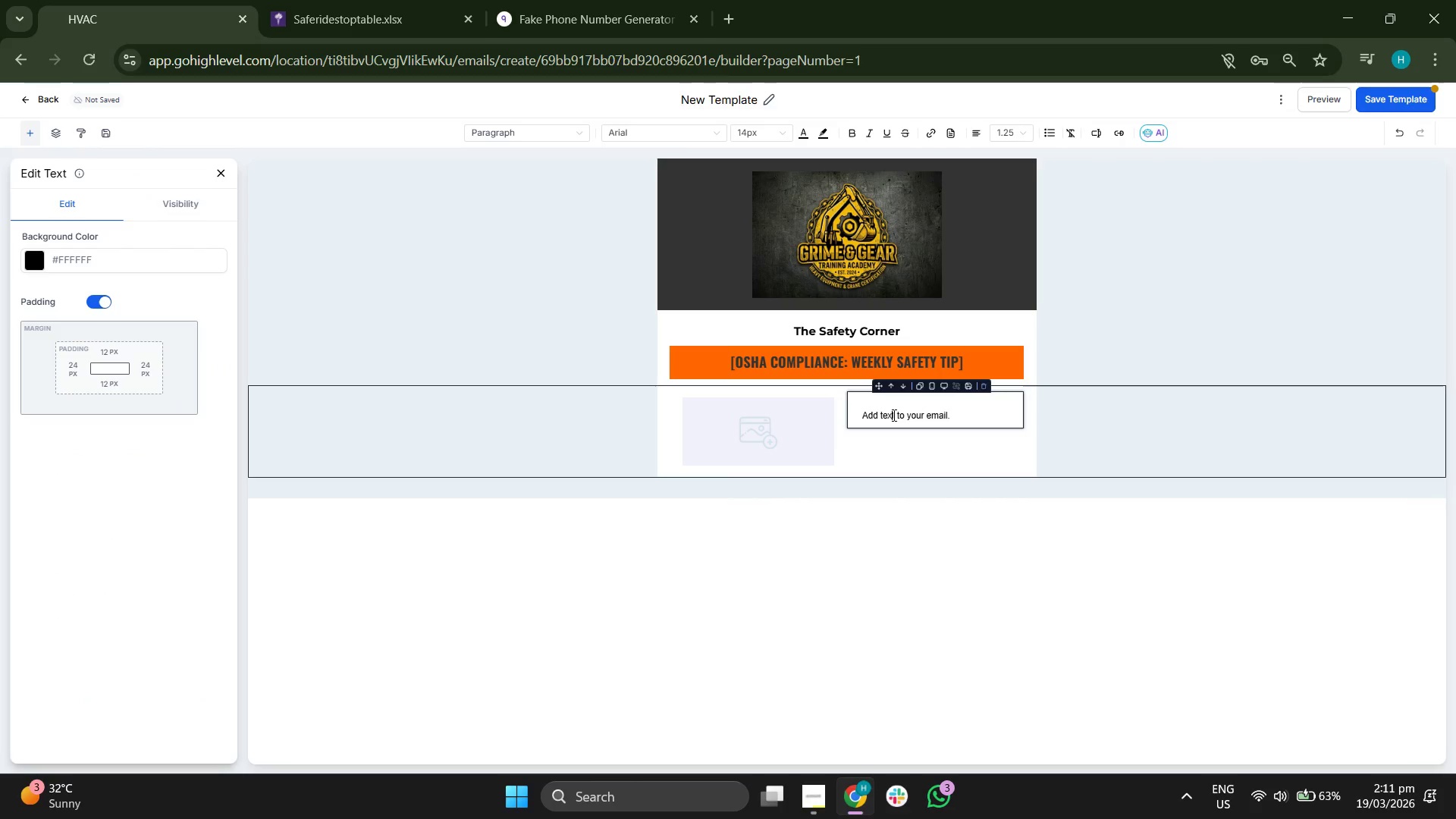 
double_click([893, 415])
 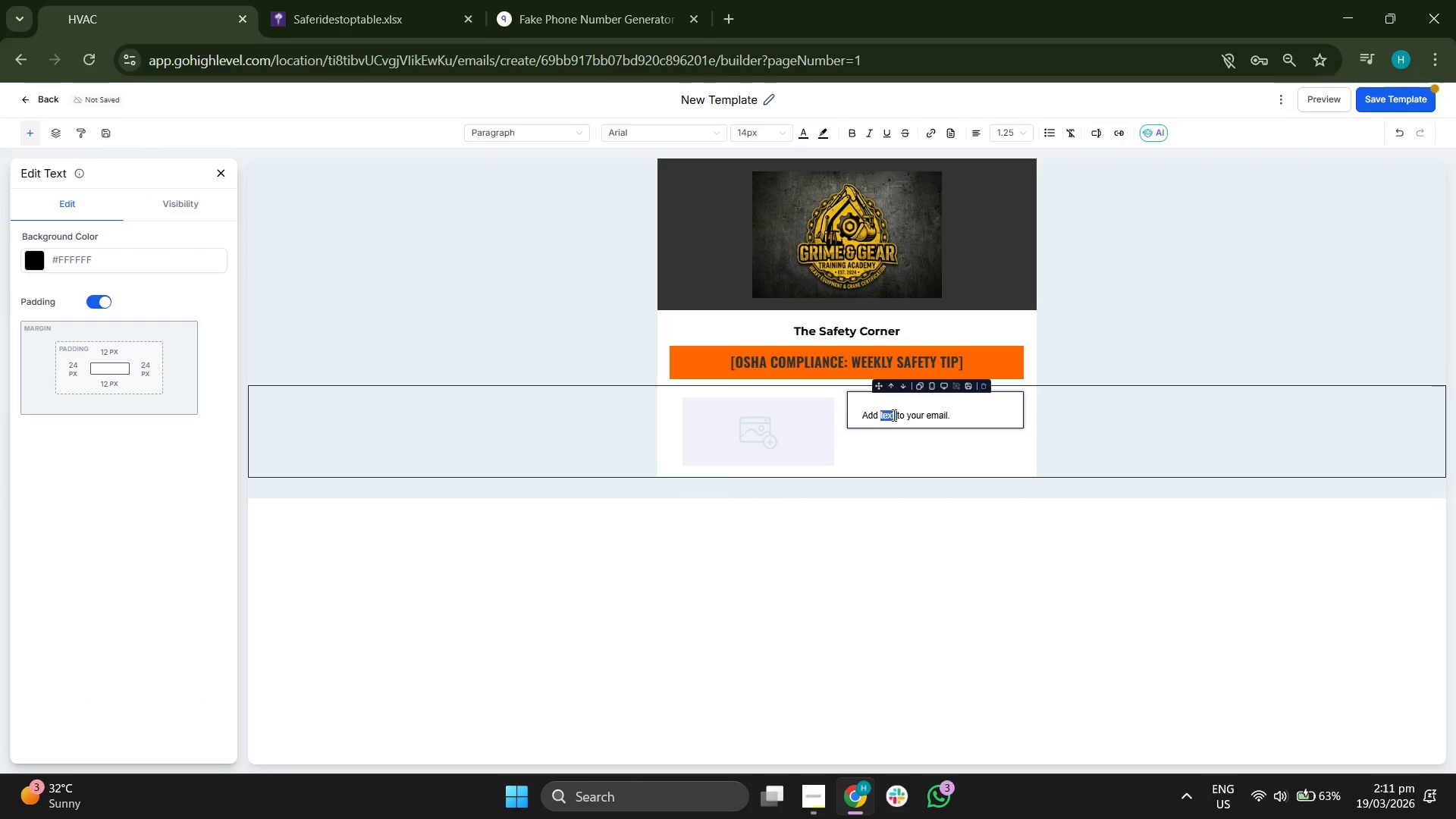 
triple_click([893, 415])
 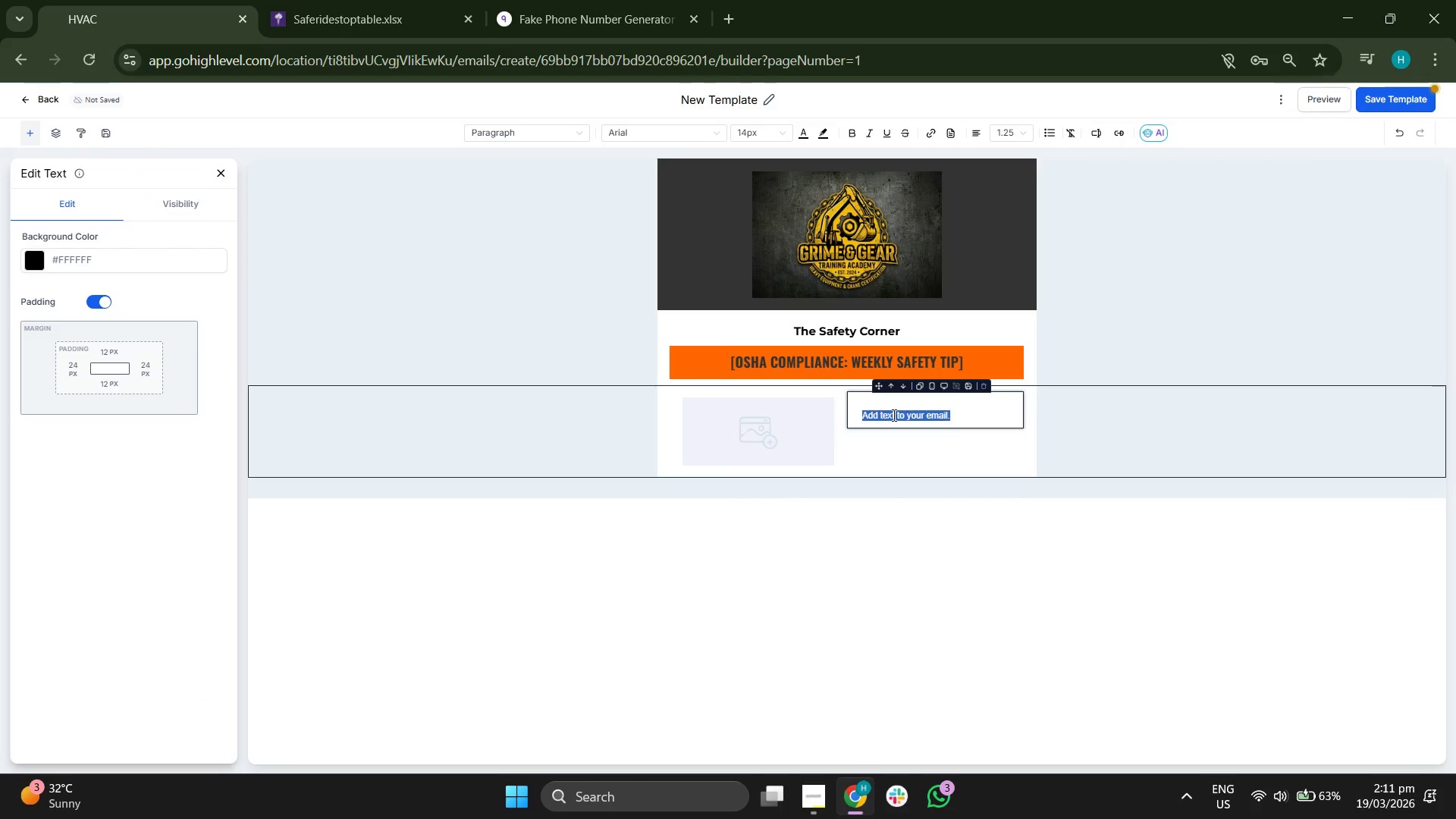 
key(Backspace)
 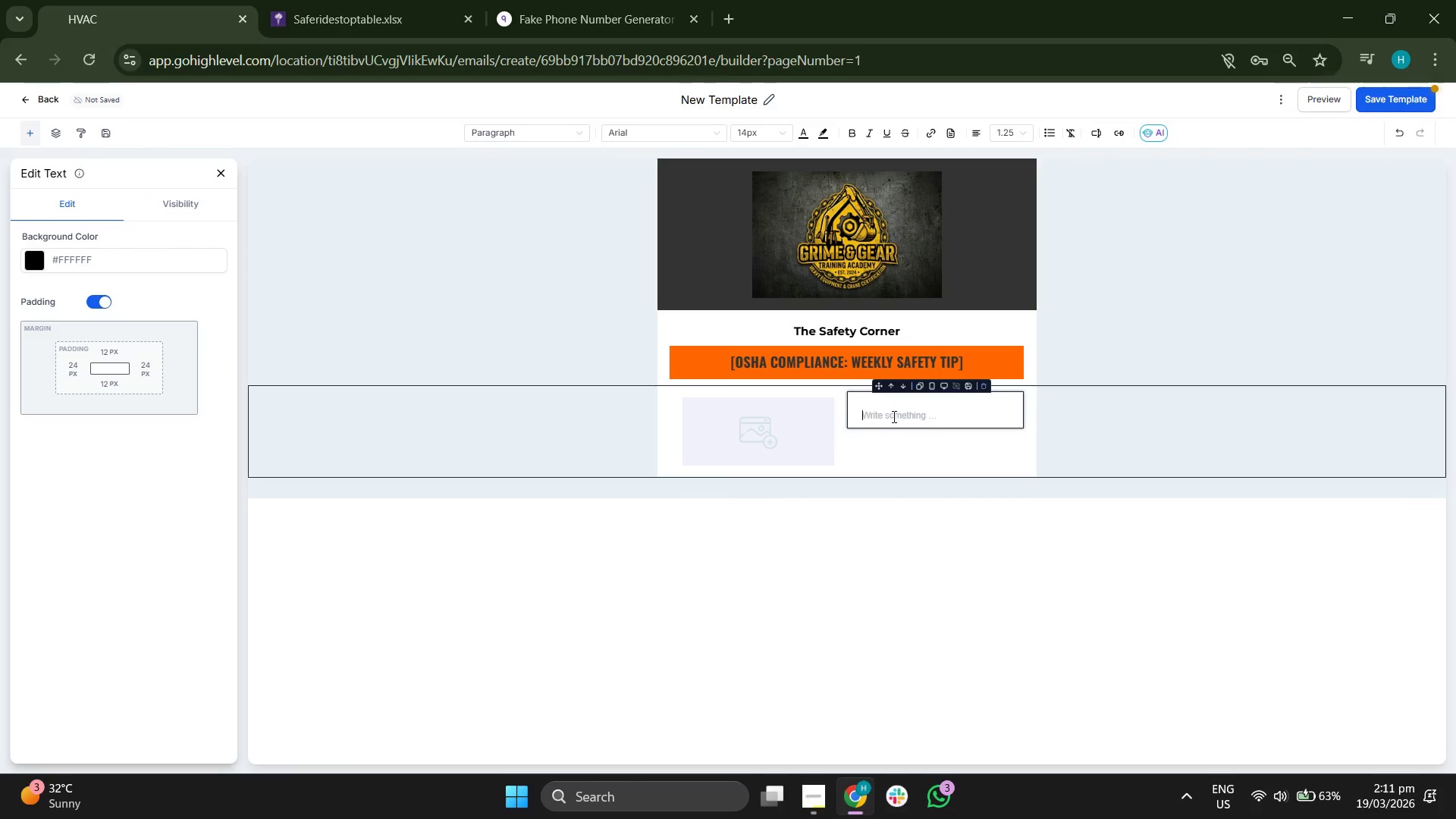 
key(Backspace)
 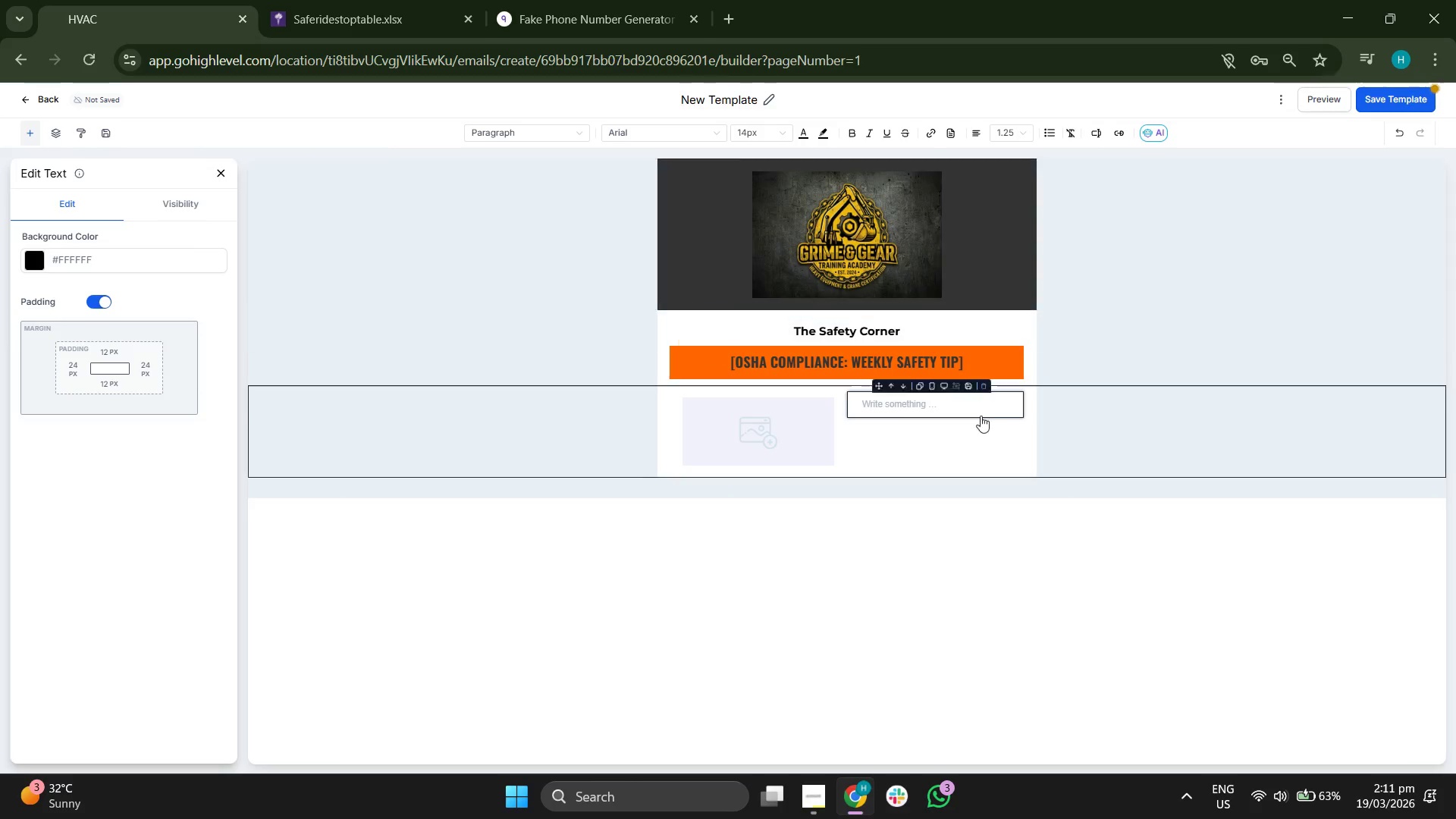 
mouse_move([916, 417])
 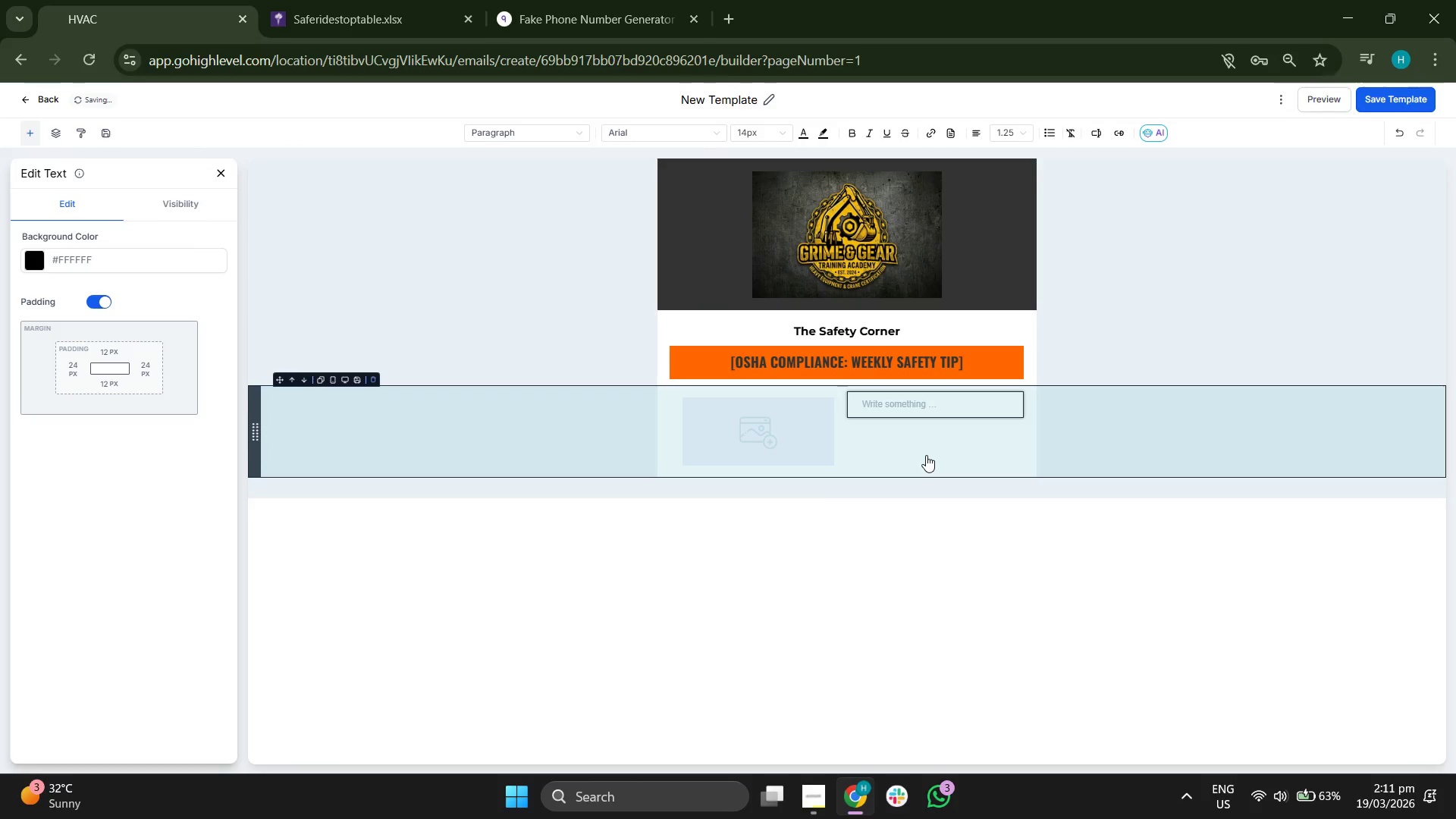 
wait(5.09)
 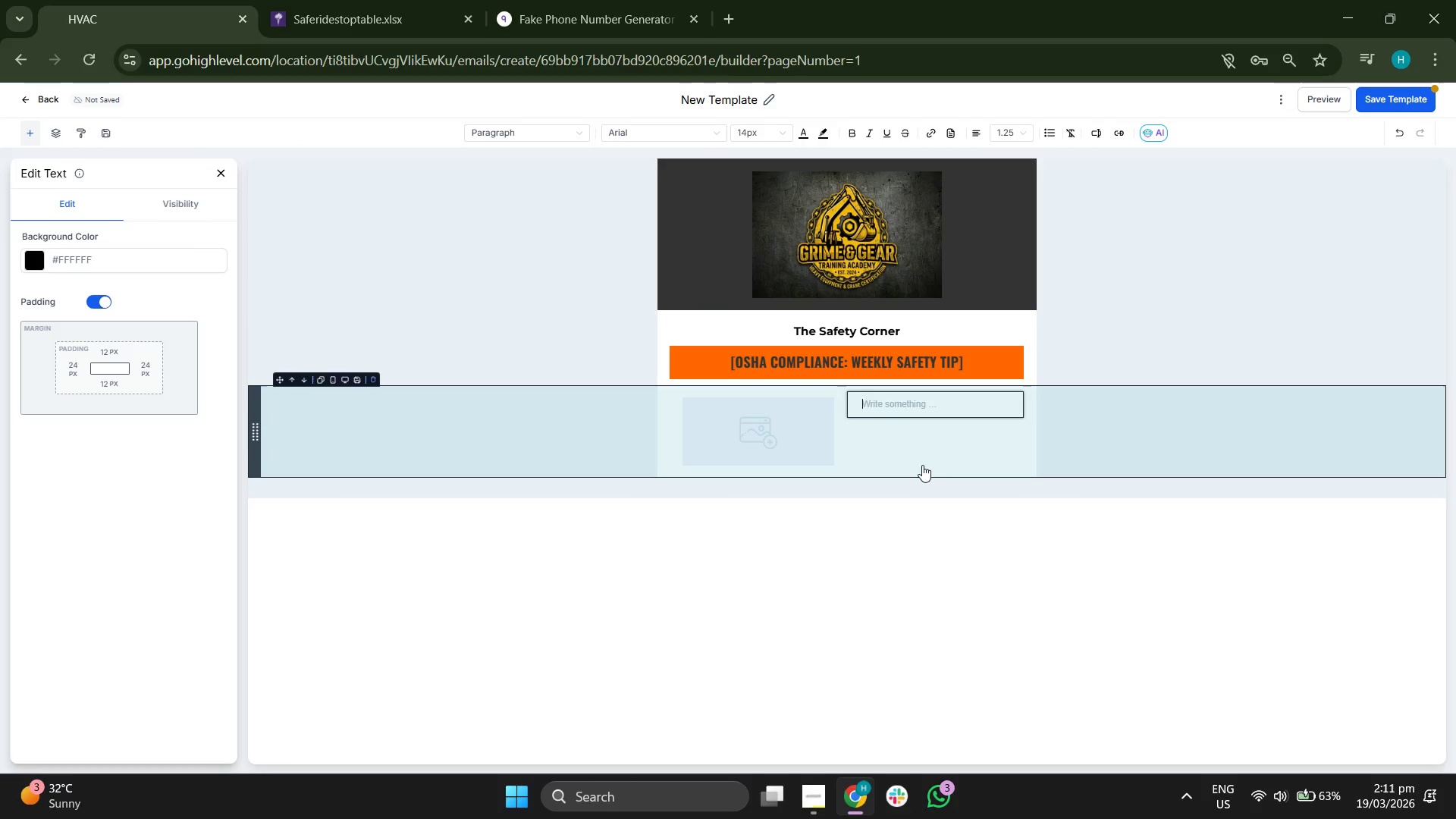 
mouse_move([919, 409])
 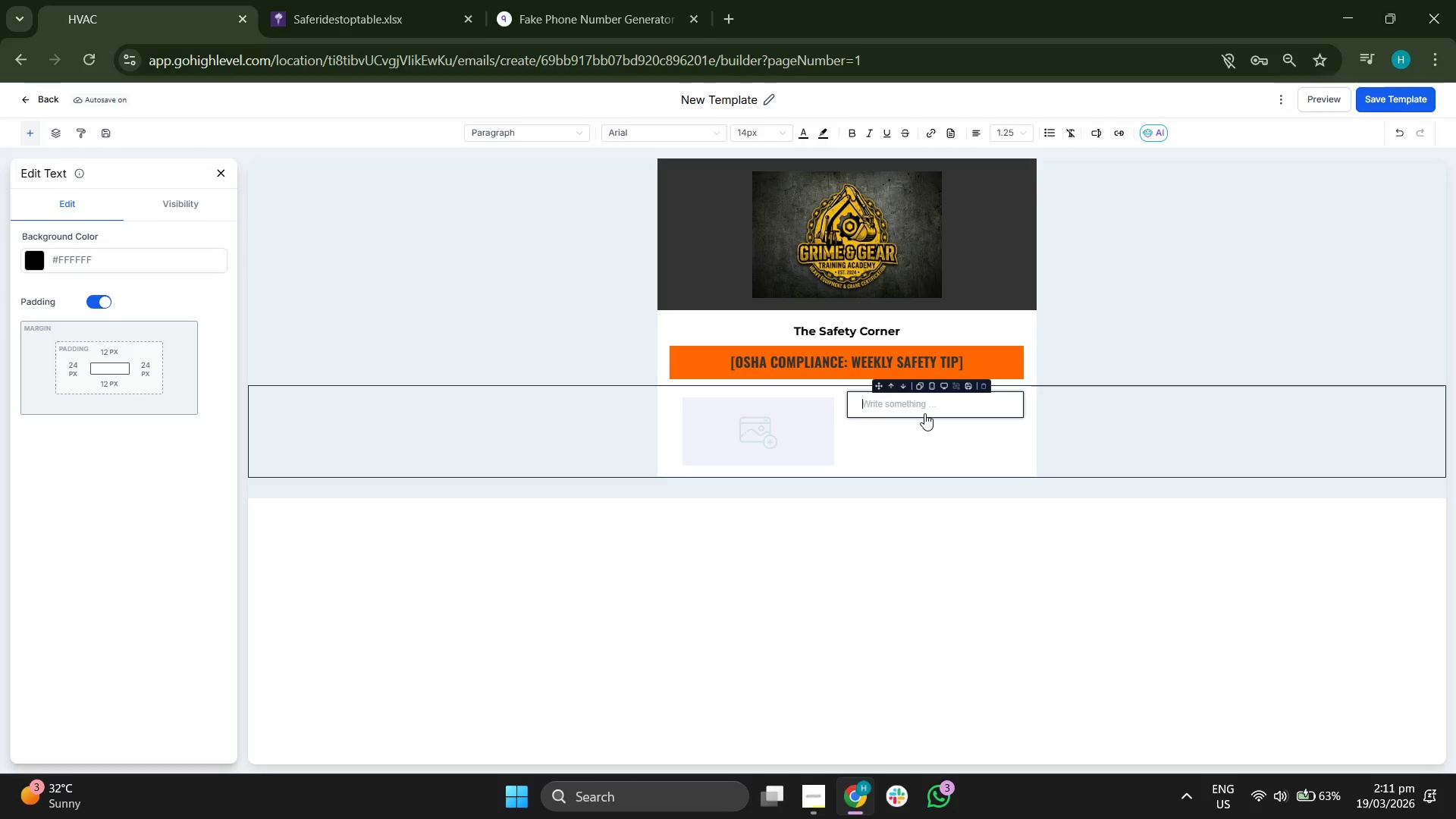 
type(uNDER)
key(Backspace)
key(Backspace)
key(Backspace)
key(Backspace)
key(Backspace)
key(Backspace)
type(UNd)
key(Backspace)
key(Backspace)
type(nder )
key(Backspace)
key(Backspace)
key(Backspace)
key(Backspace)
key(Backspace)
key(Backspace)
type(Focus: Proper Pre-Operational Equipment Inspection)
 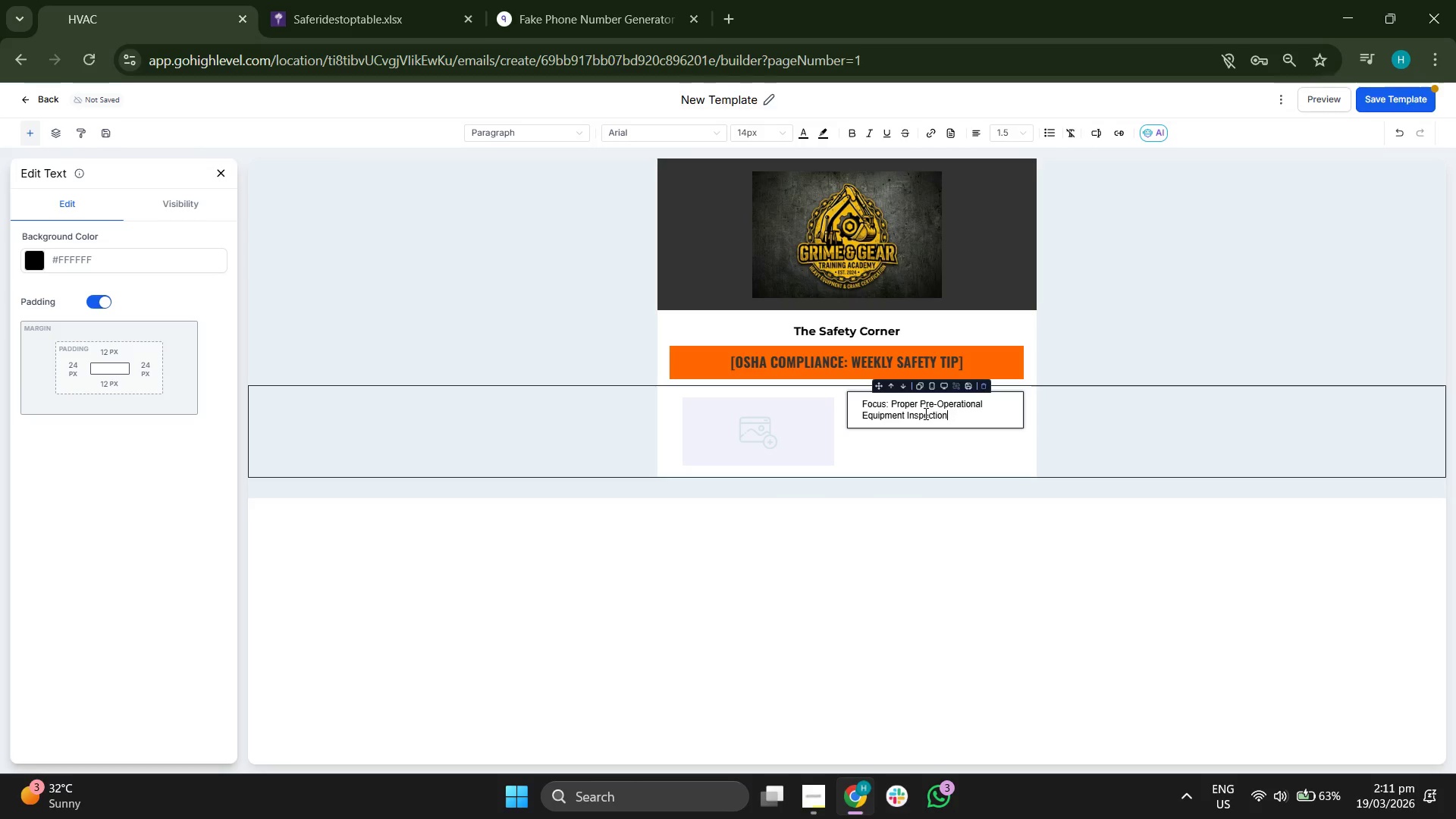 
key(Enter)
 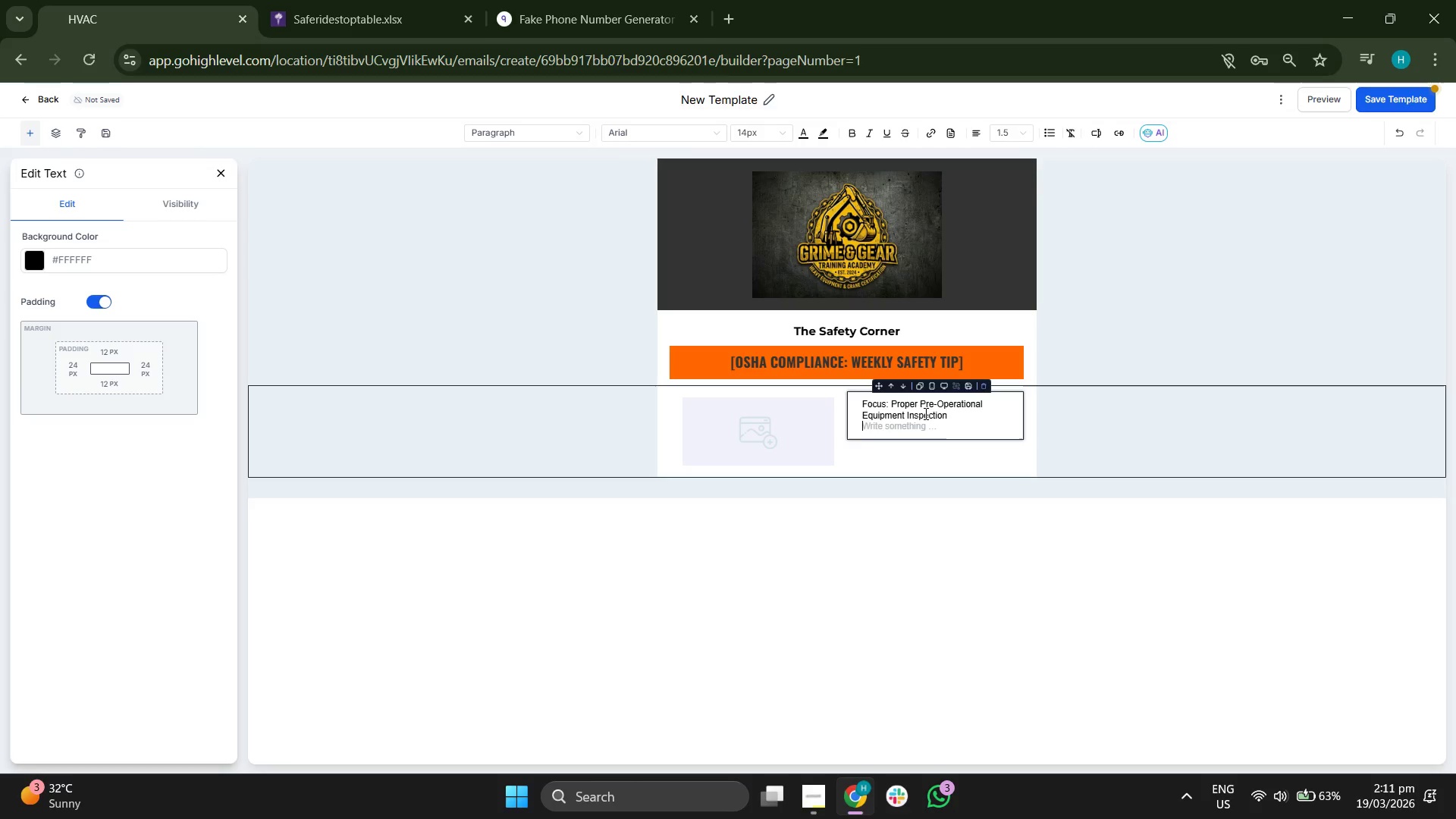 
key(Enter)
 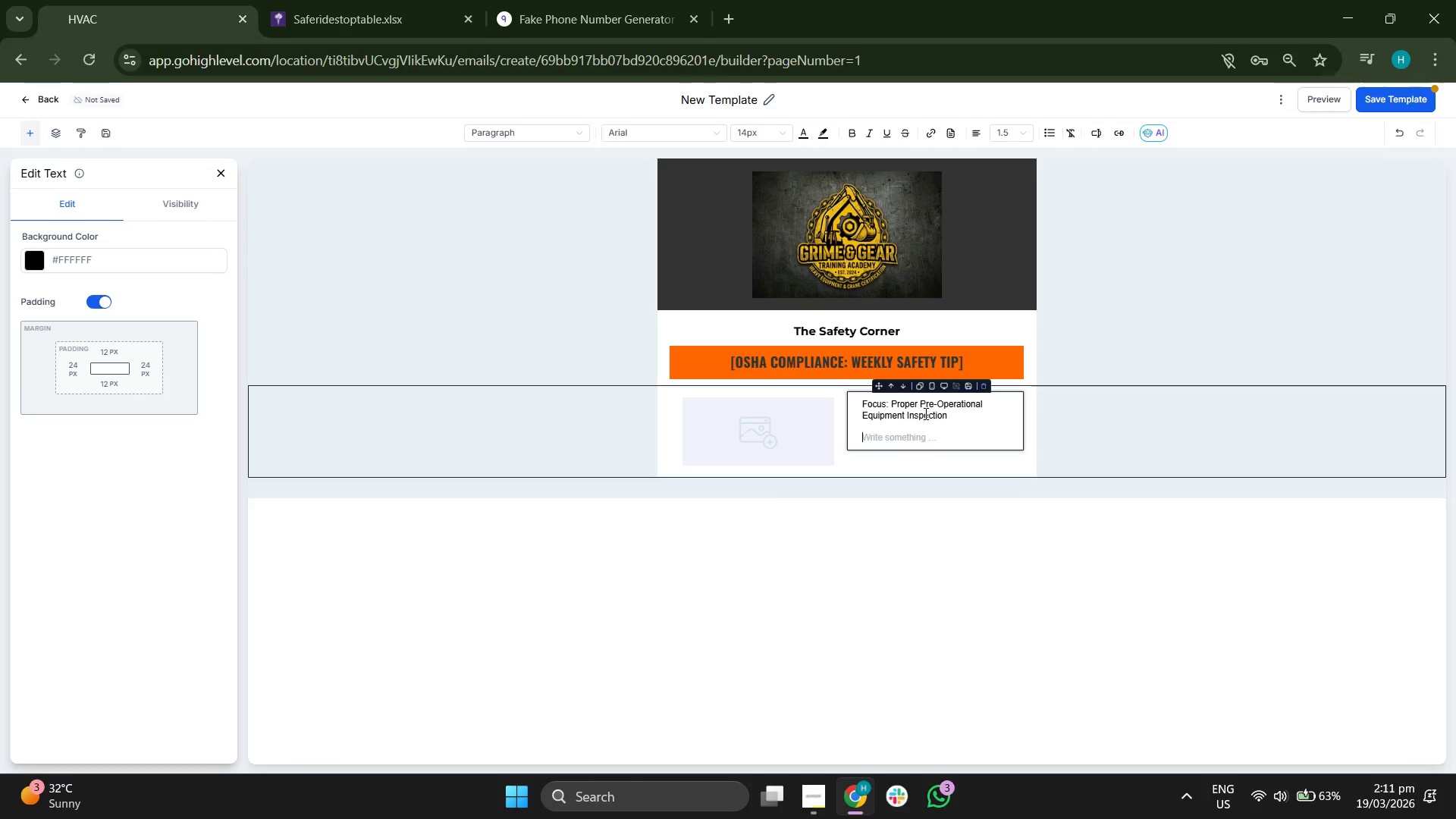 
type(Under OSHA Standard 1926.0)
key(Backspace)
type(602, all operatos)
key(Backspace)
type(rs mst)
key(Backspace)
key(Backspace)
type(ustr )
key(Backspace)
key(Backspace)
key(Backspace)
type(t ensure that pwoe)
key(Backspace)
key(Backspace)
key(Backspace)
type(ower-opra)
key(Backspace)
key(Backspace)
type(earated ew)
key(Backspace)
key(Backspace)
type(eq)
 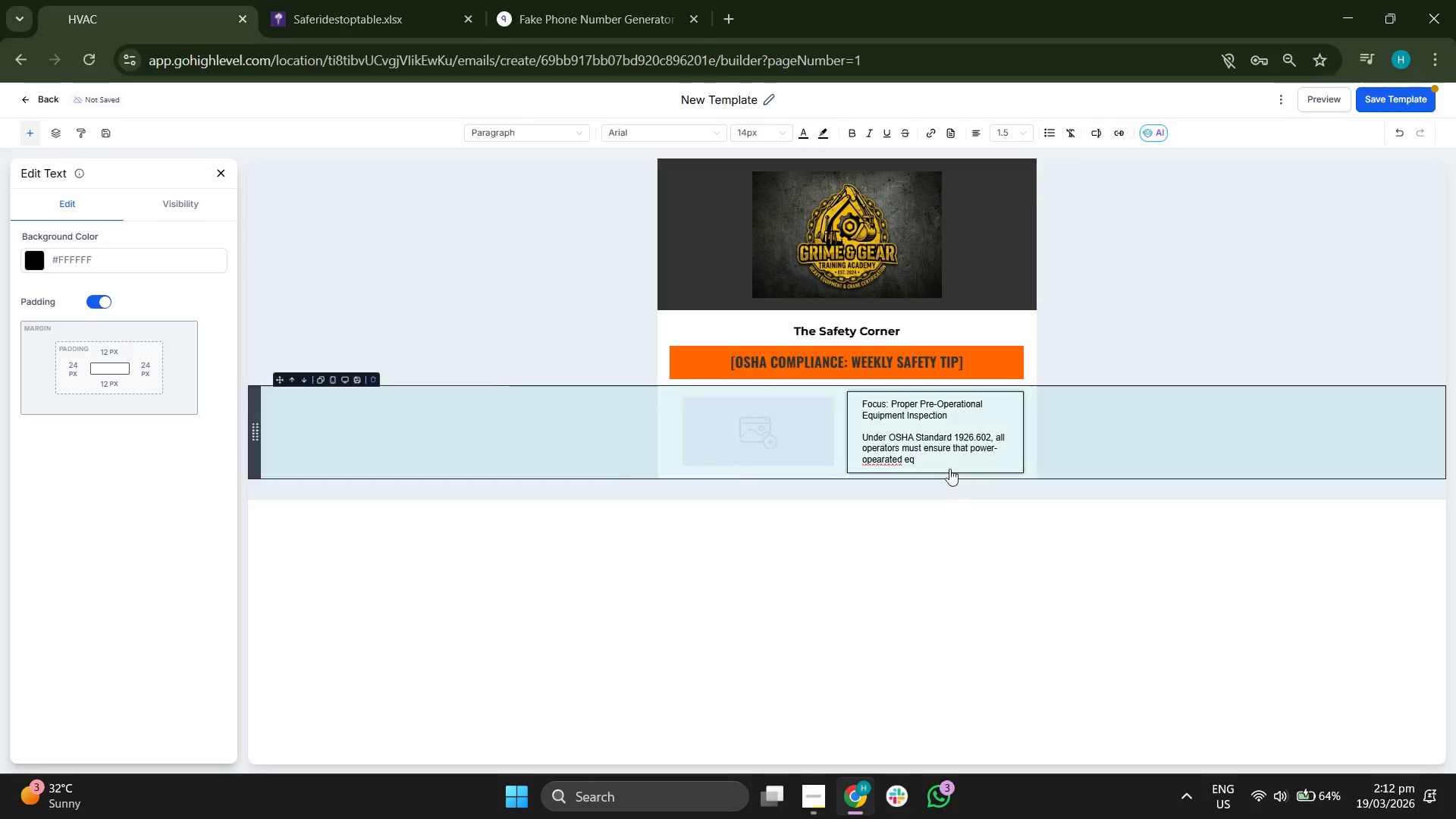 
right_click([879, 457])
 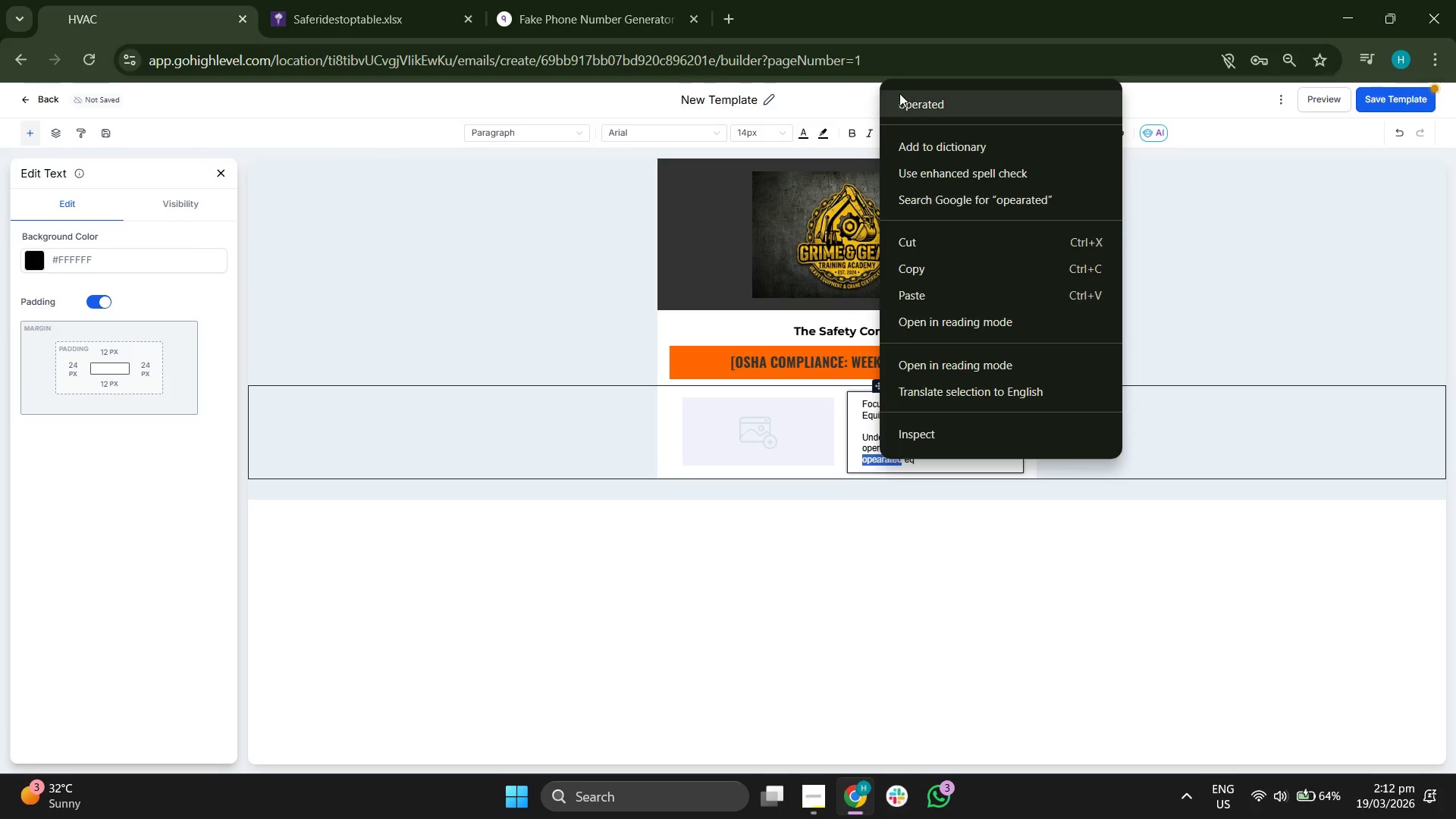 
left_click([920, 109])
 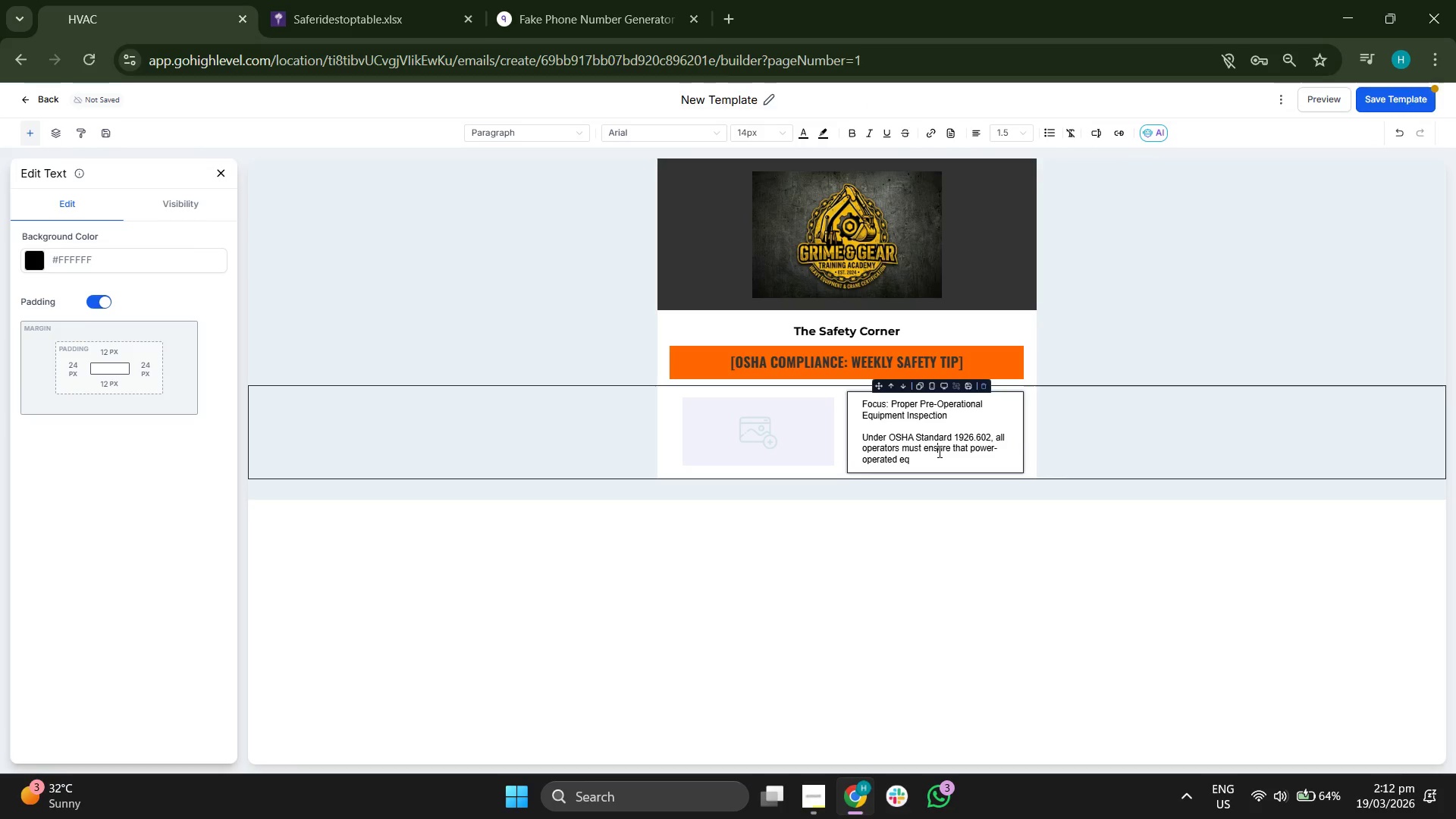 
double_click([933, 465])
 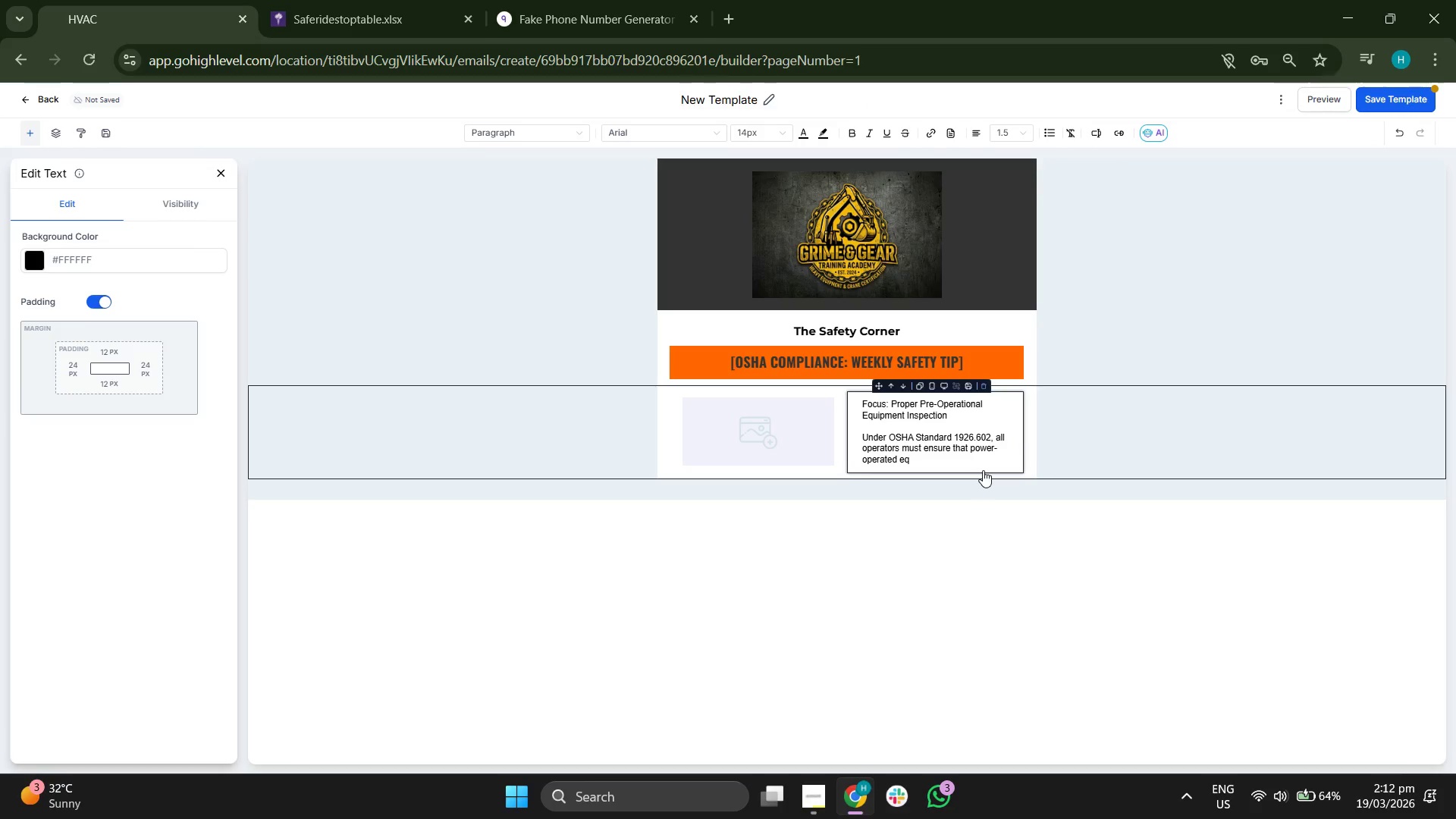 
type(u)
key(Backspace)
type(uipment is in sage)
key(Backspace)
key(Backspace)
key(Backspace)
type(fe o)
key(Backspace)
key(Backspace)
key(Backspace)
key(Backspace)
type(agfe)
key(Backspace)
key(Backspace)
key(Backspace)
type(fe operatio)
key(Backspace)
type(ng condition begf)
key(Backspace)
key(Backspace)
type(forui)
key(Backspace)
key(Backspace)
type(re)
key(Backspace)
key(Backspace)
type(e use )
 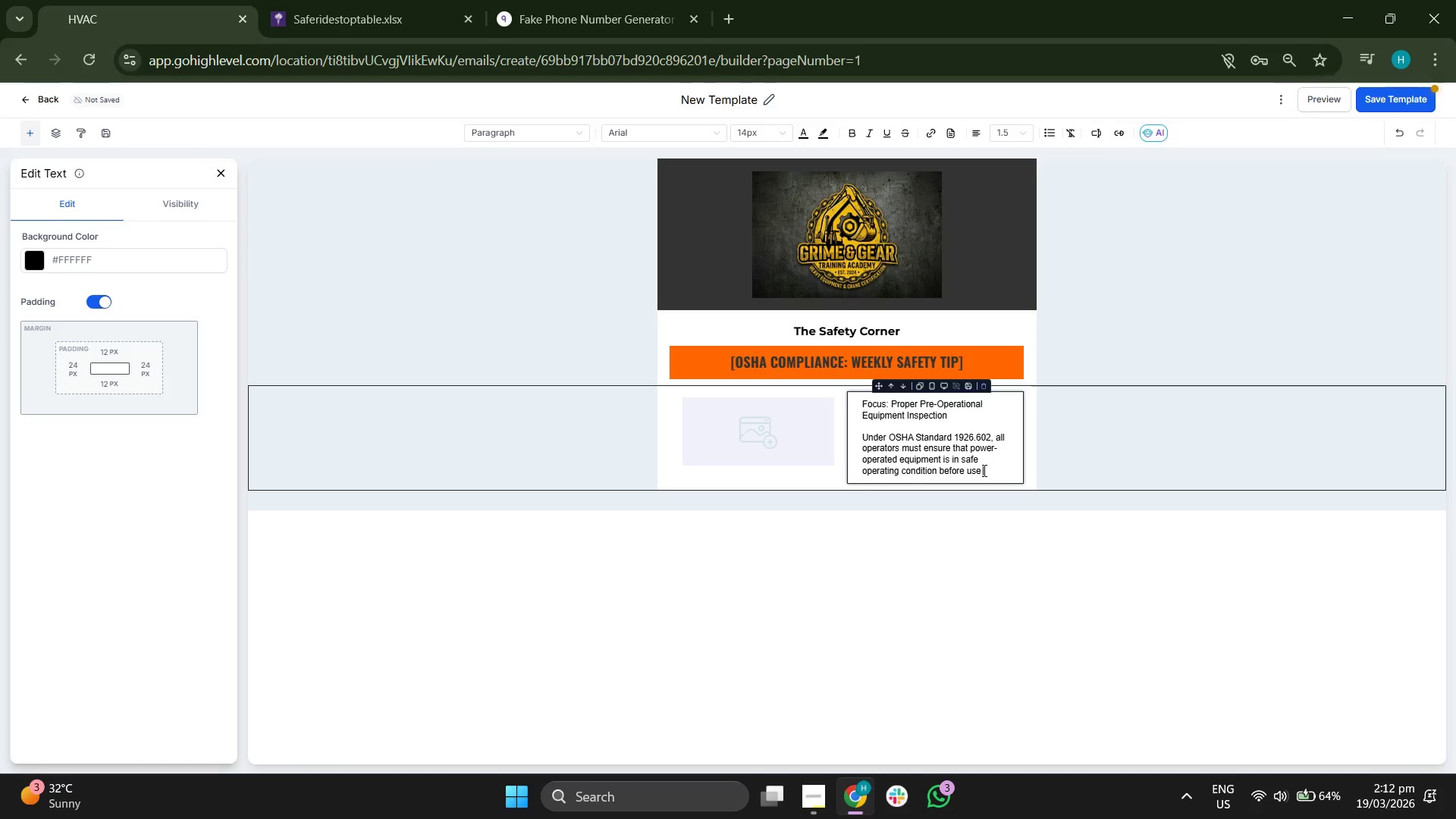 
key(Backspace)
type(. Today's focus is on the "Go)
key(Backspace)
type(round Walk-Aor)
key(Backspace)
key(Backspace)
type(round.")
 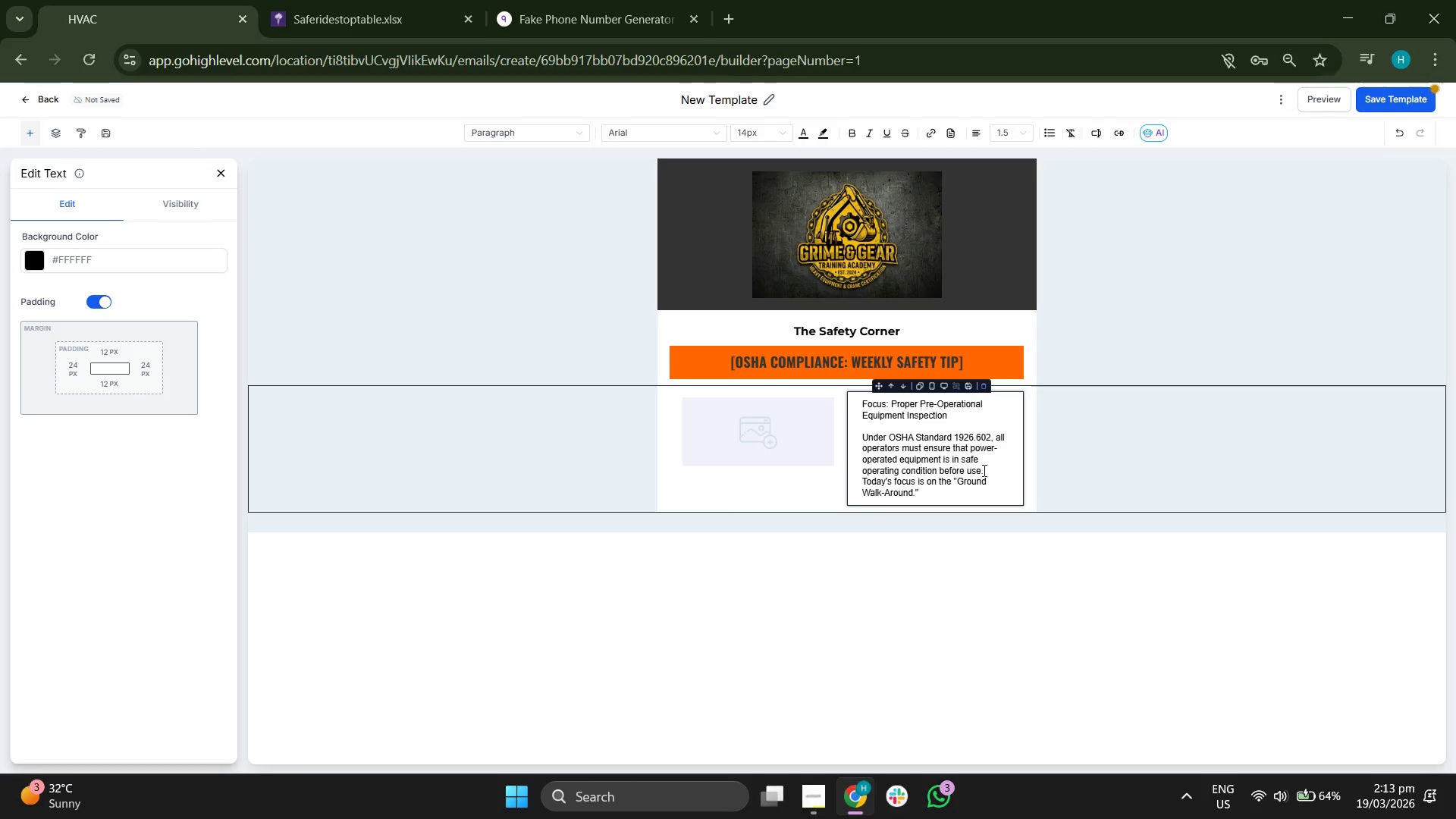 
left_click_drag(start_coordinate=[933, 493], to_coordinate=[854, 400])
 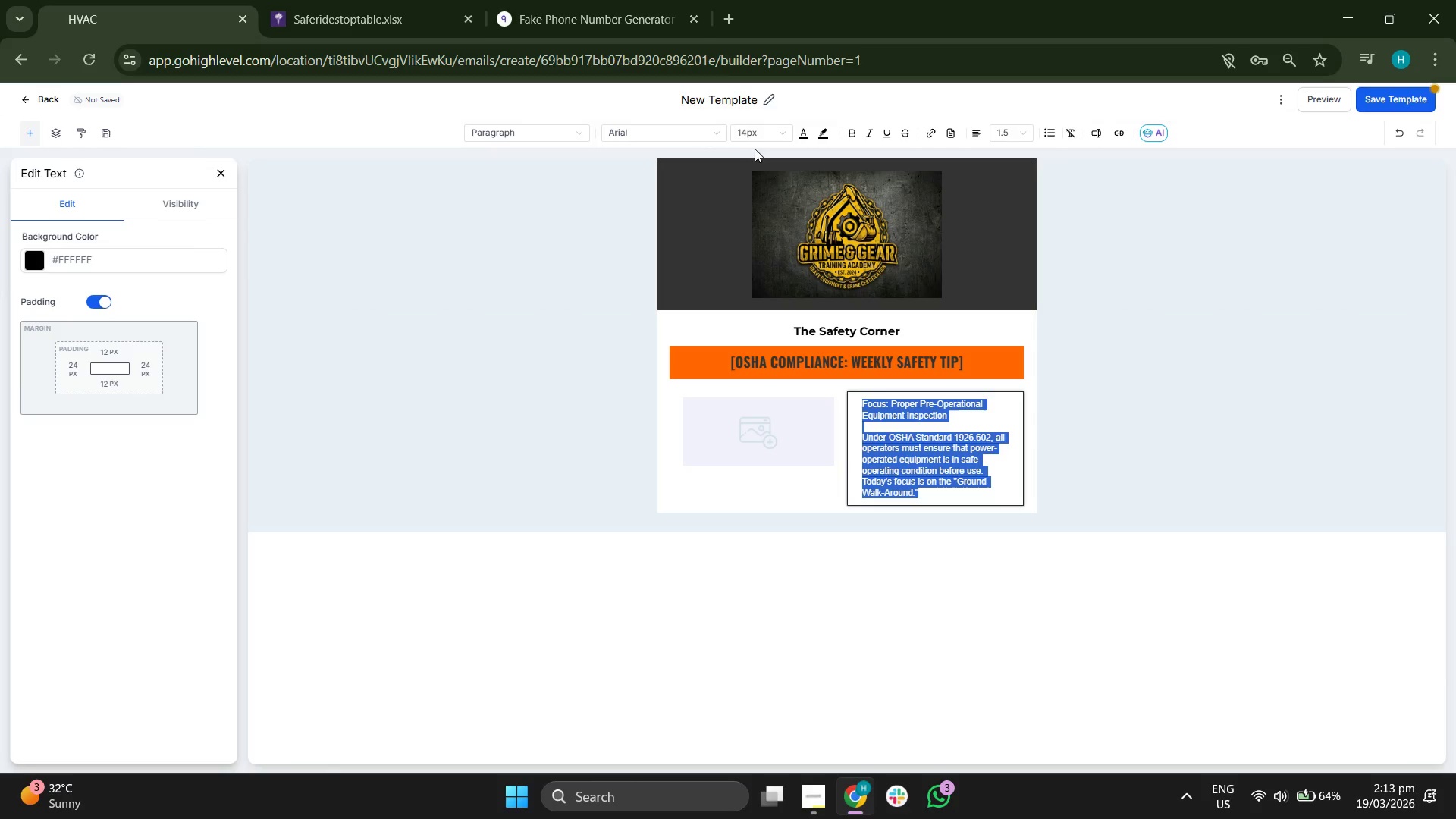 
left_click([765, 133])
 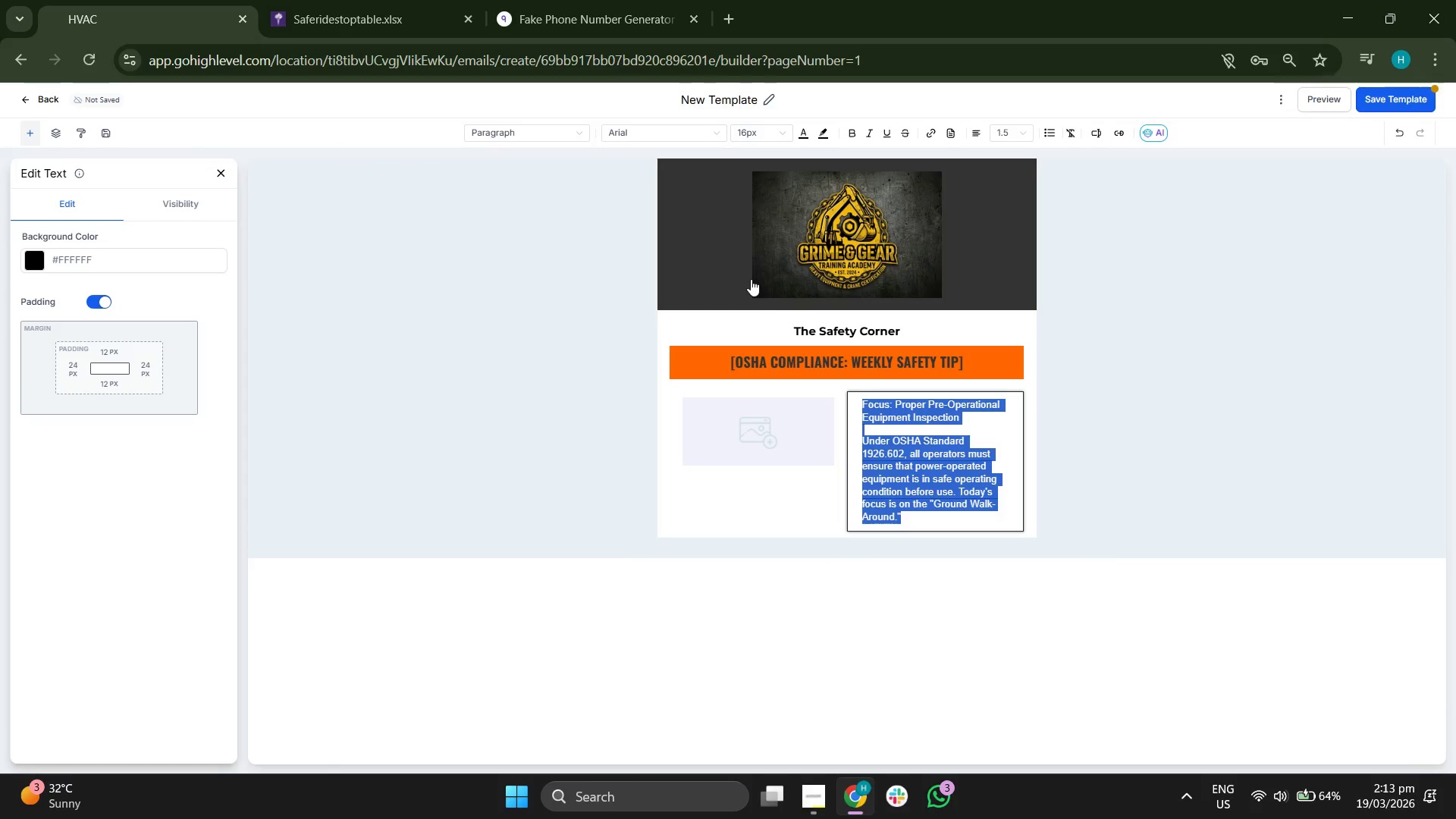 
left_click([655, 136])
 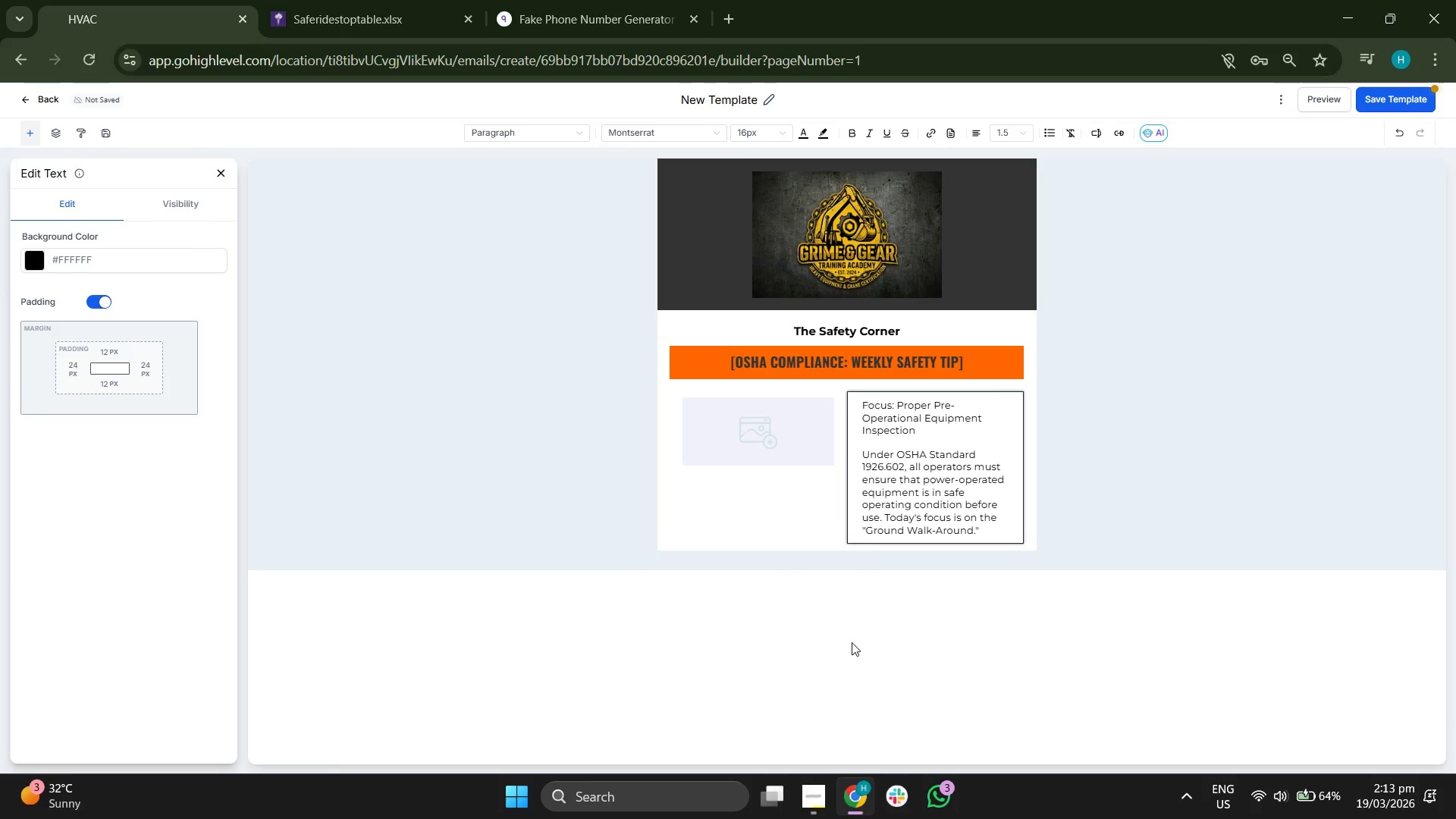 
wait(10.06)
 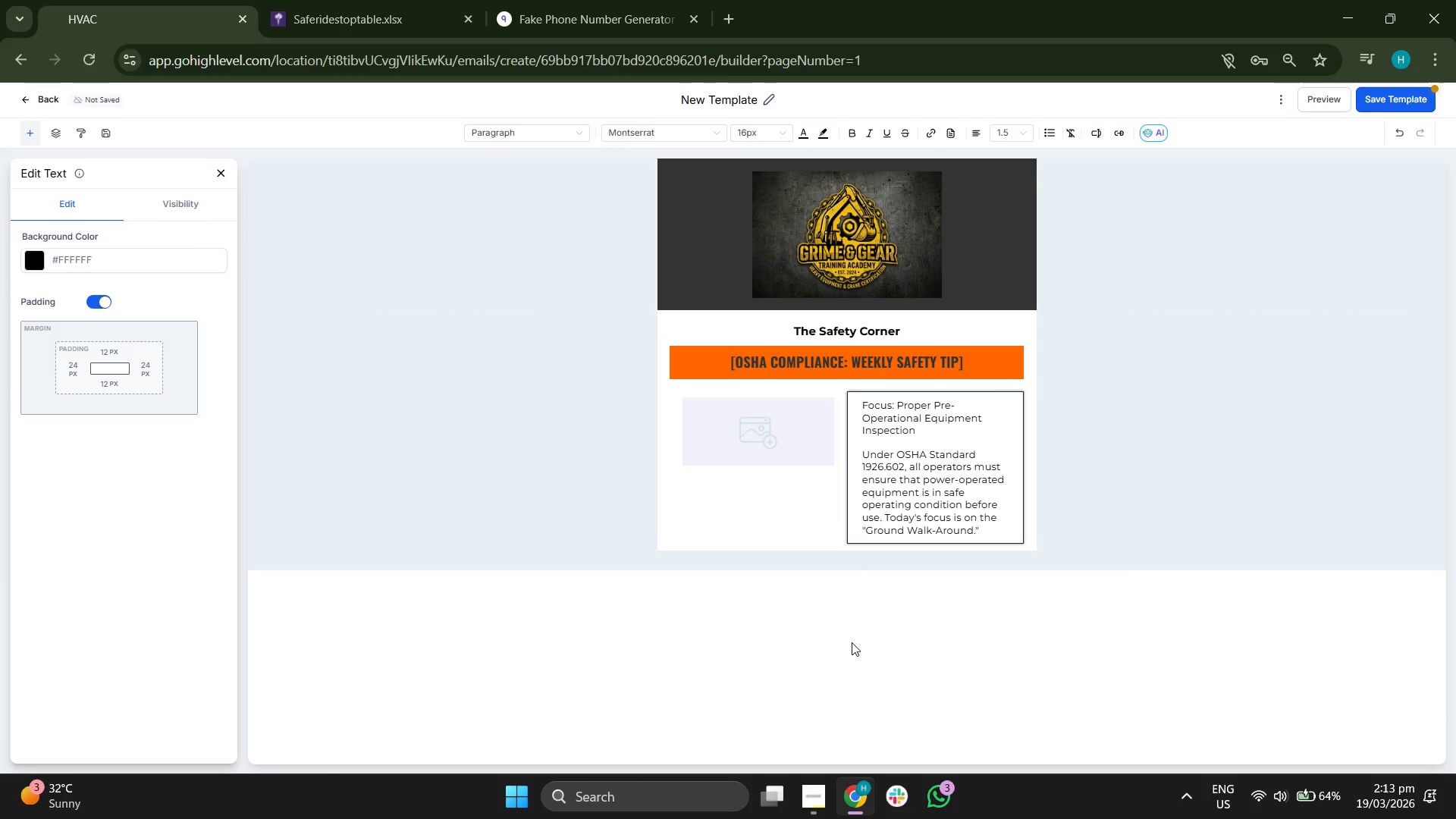 
left_click([733, 24])
 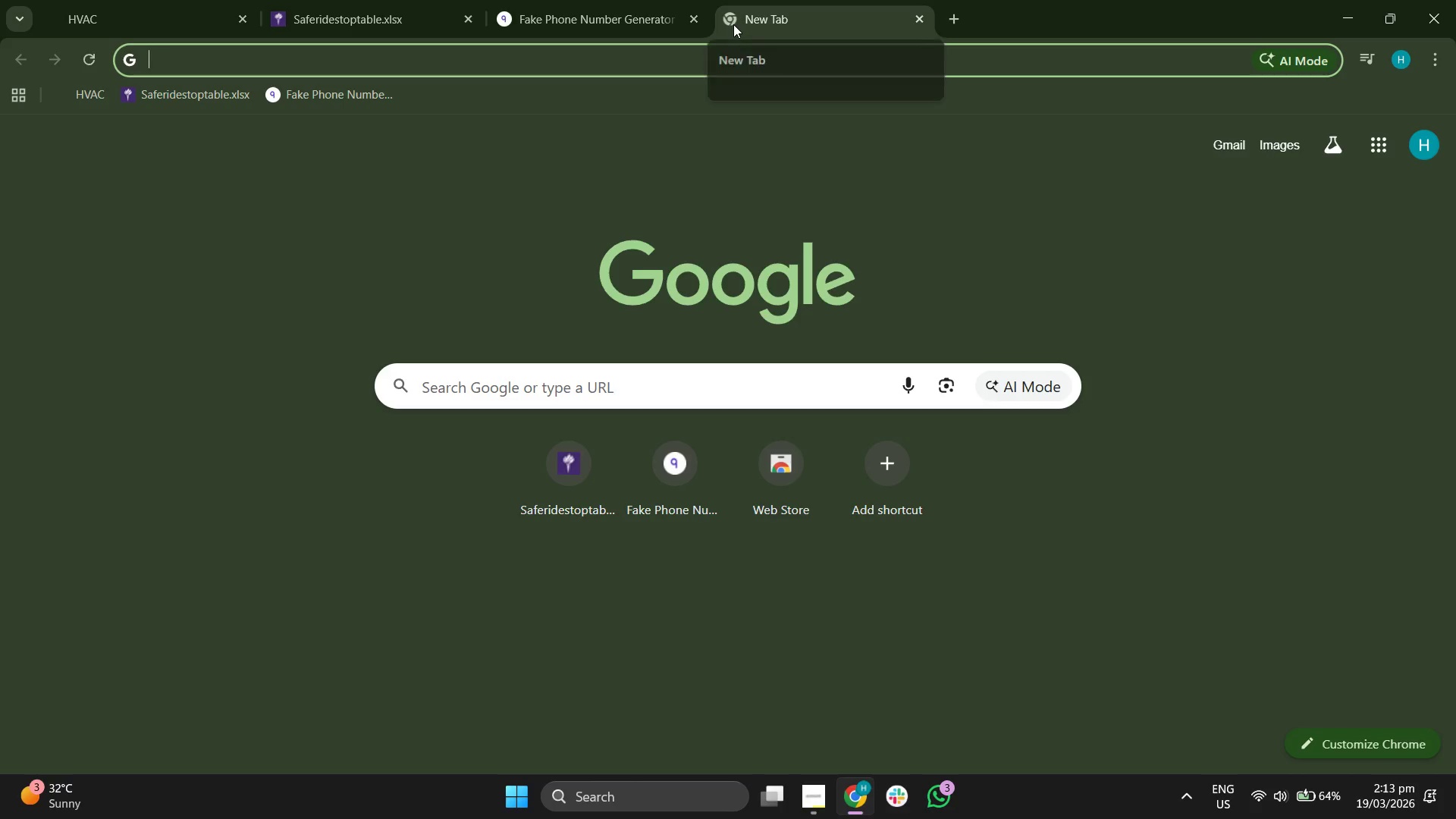 
type(har constr)
 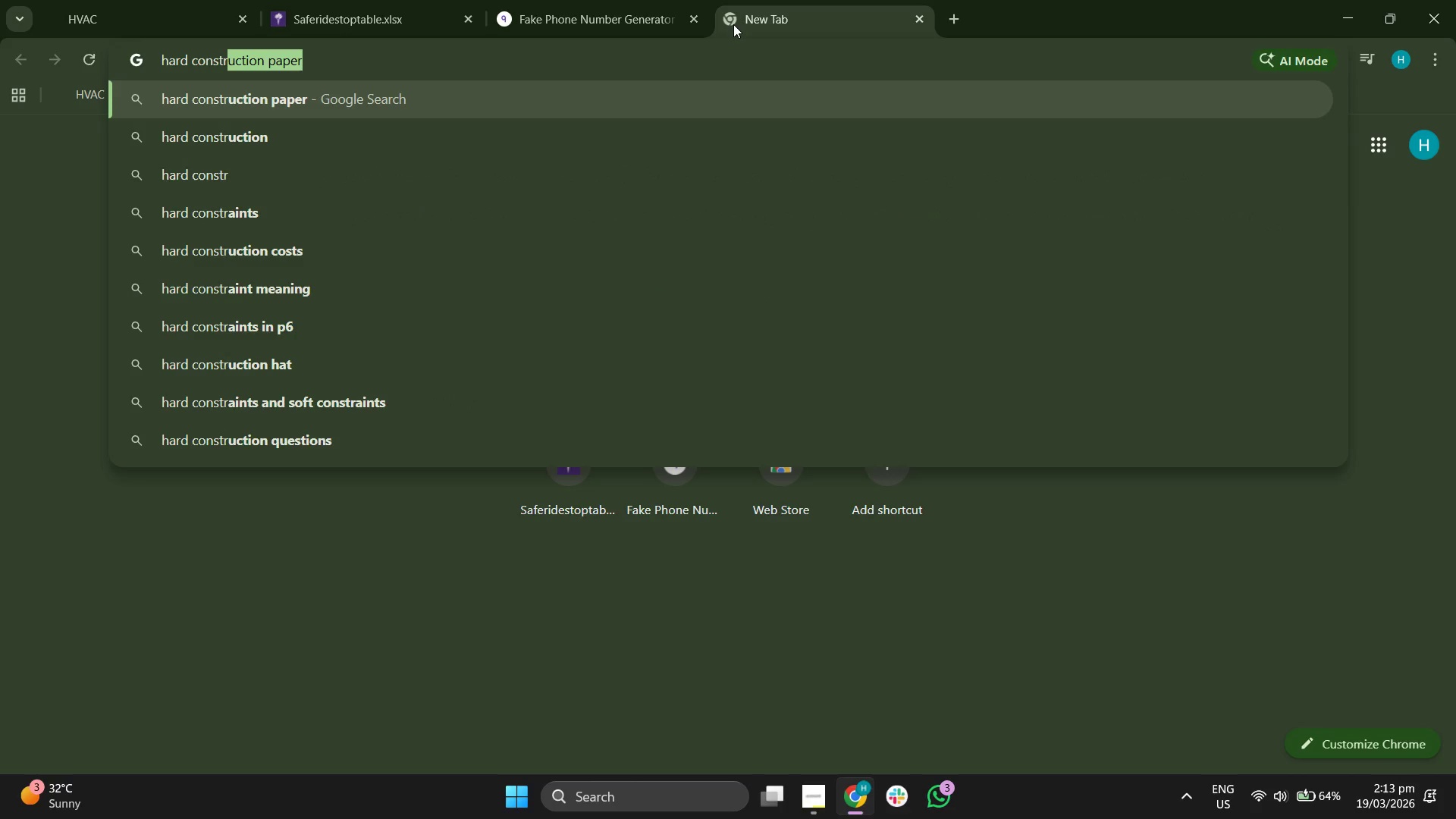 
key(ArrowRight)
 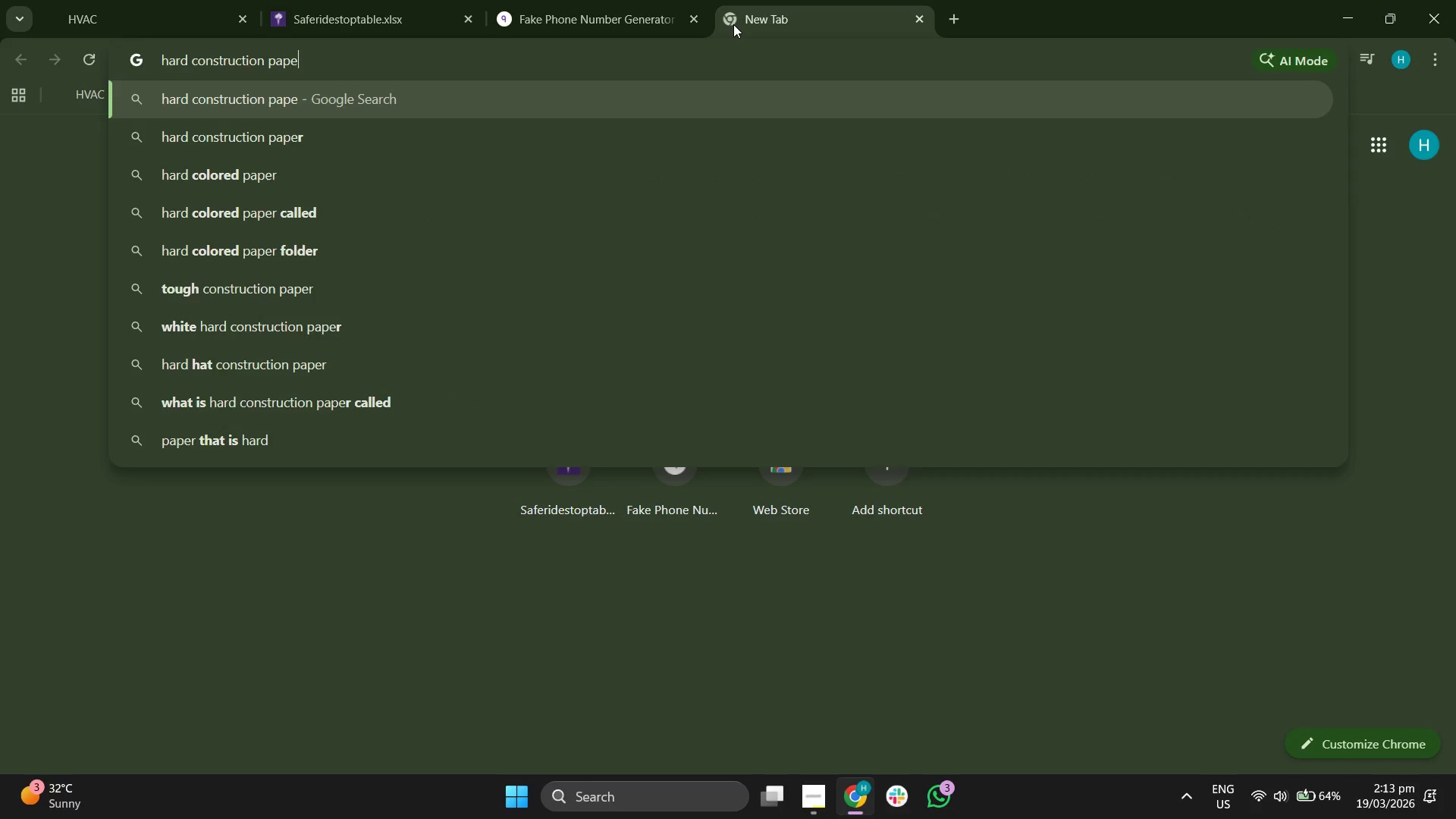 
key(Backspace)
key(Backspace)
key(Backspace)
key(Backspace)
key(Backspace)
type(tip image)
 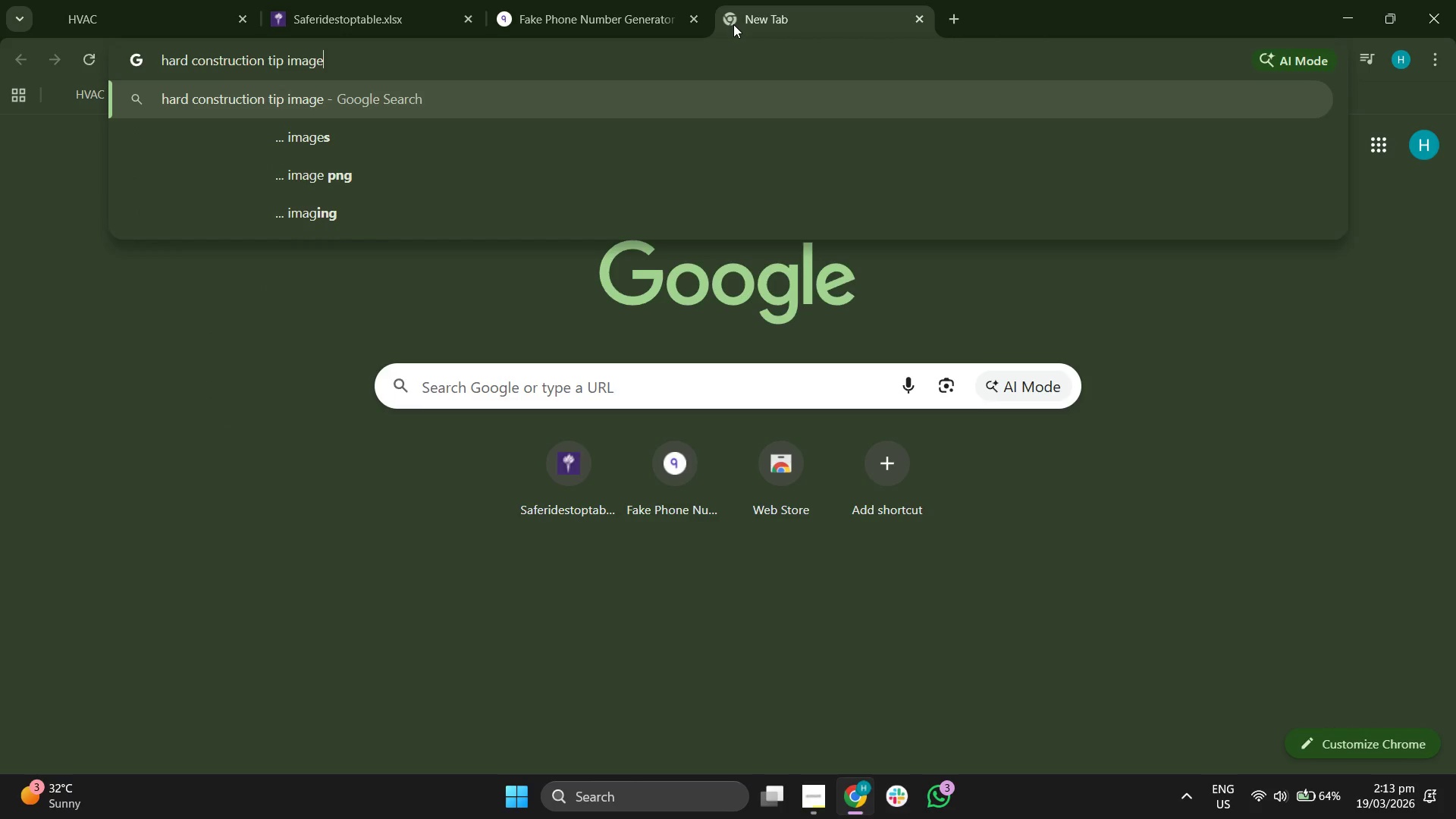 
key(Enter)
 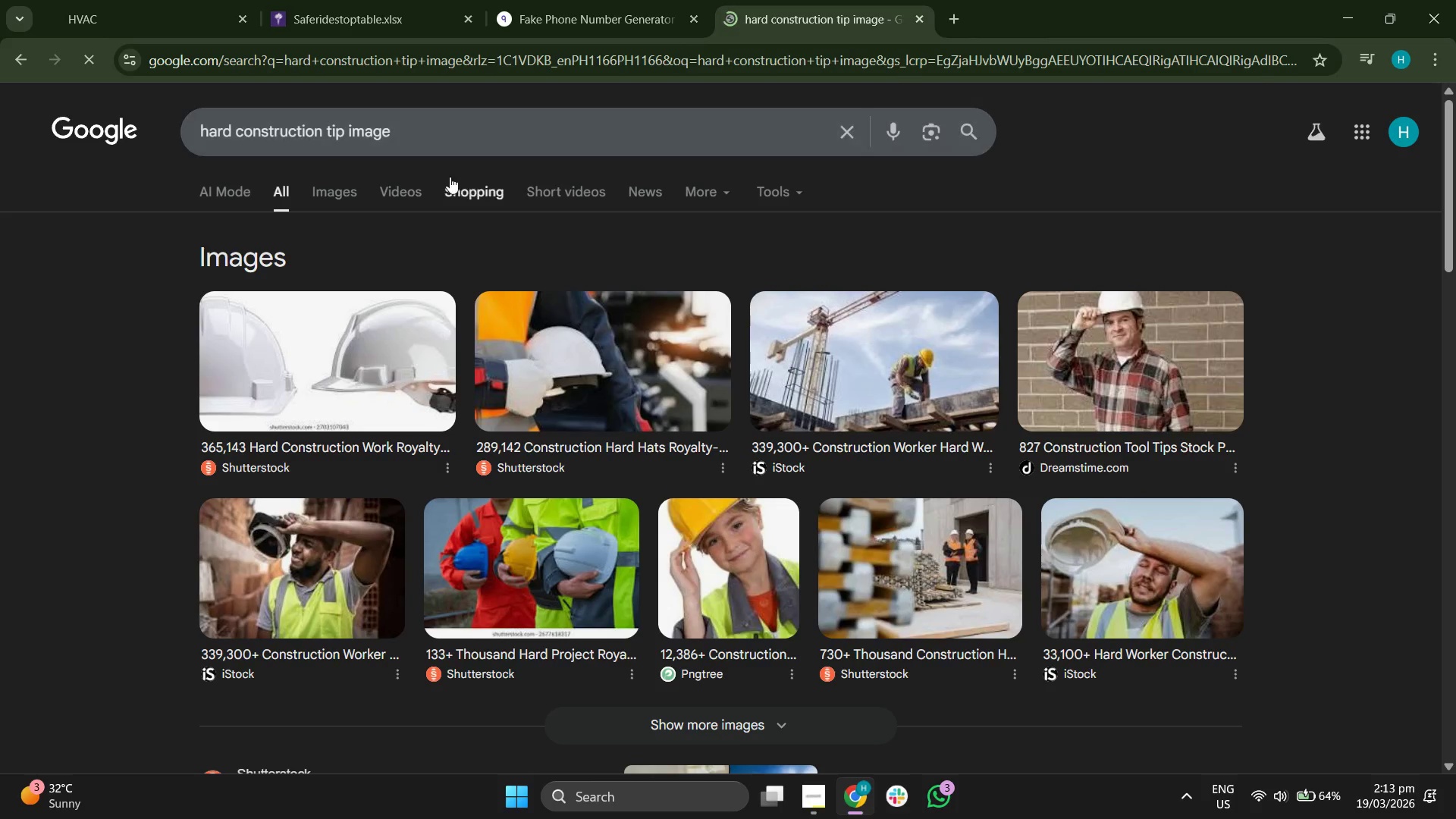 
left_click([342, 184])
 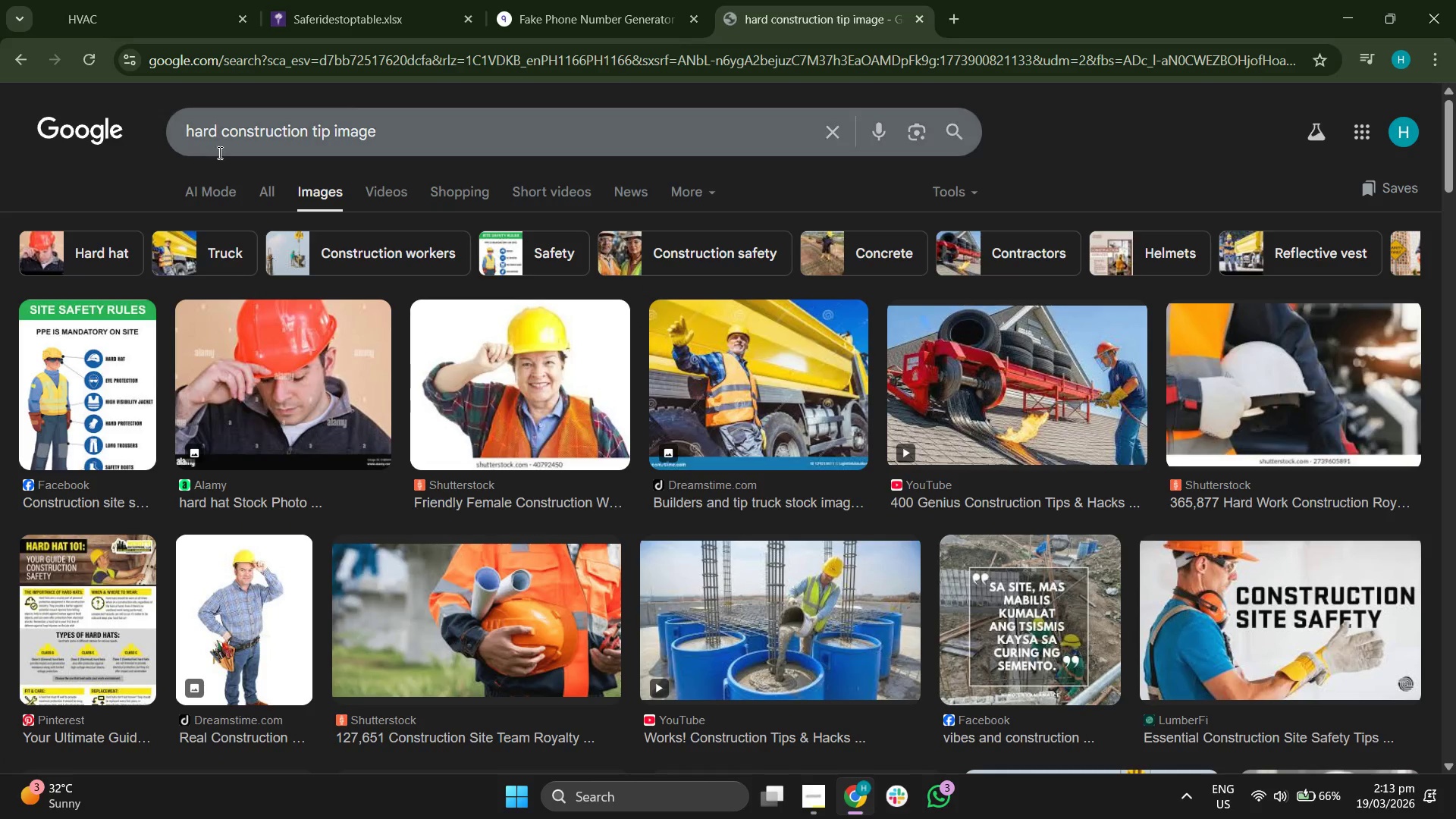 
left_click([218, 127])
 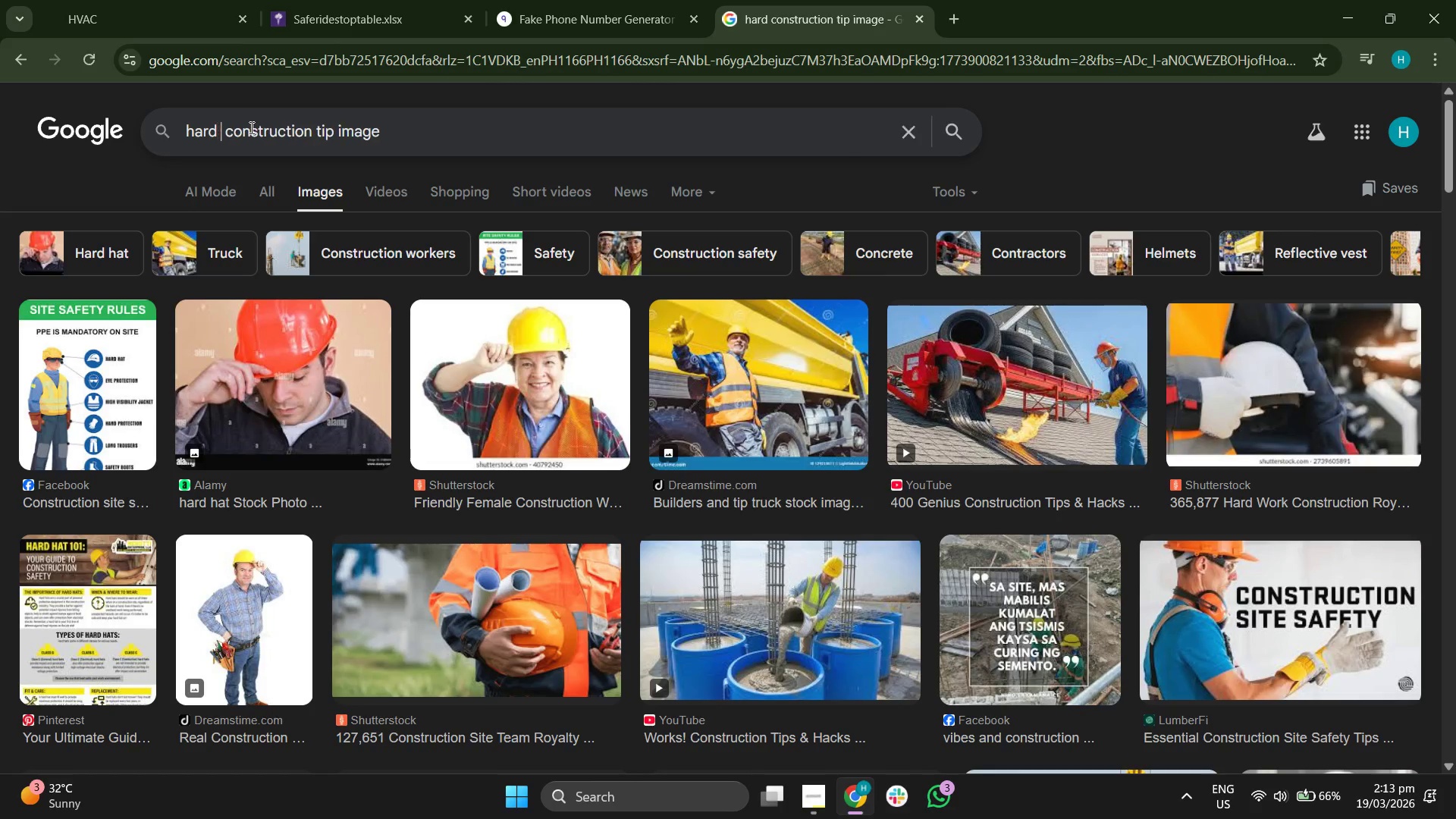 
type( hat)
 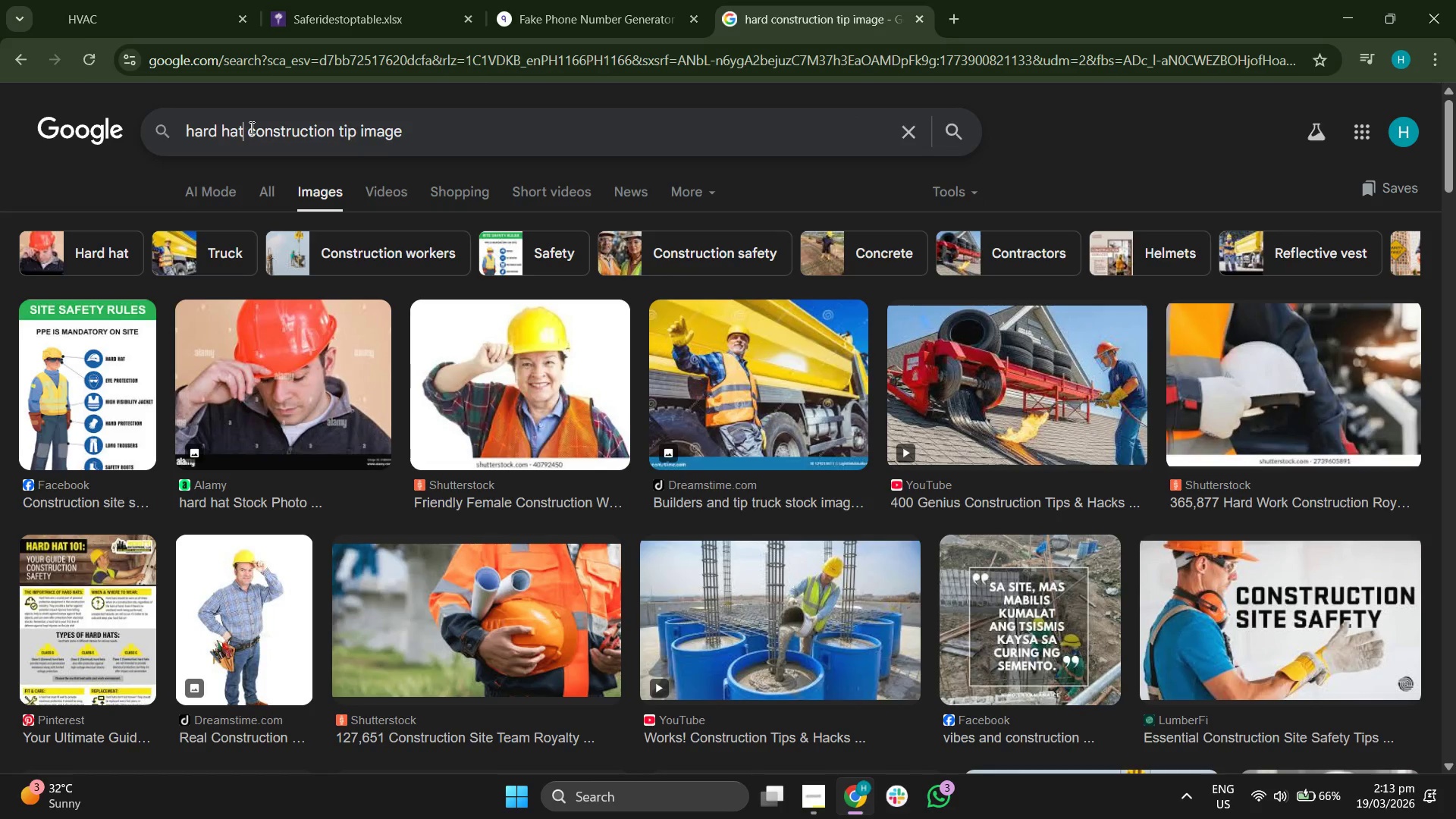 
key(Enter)
 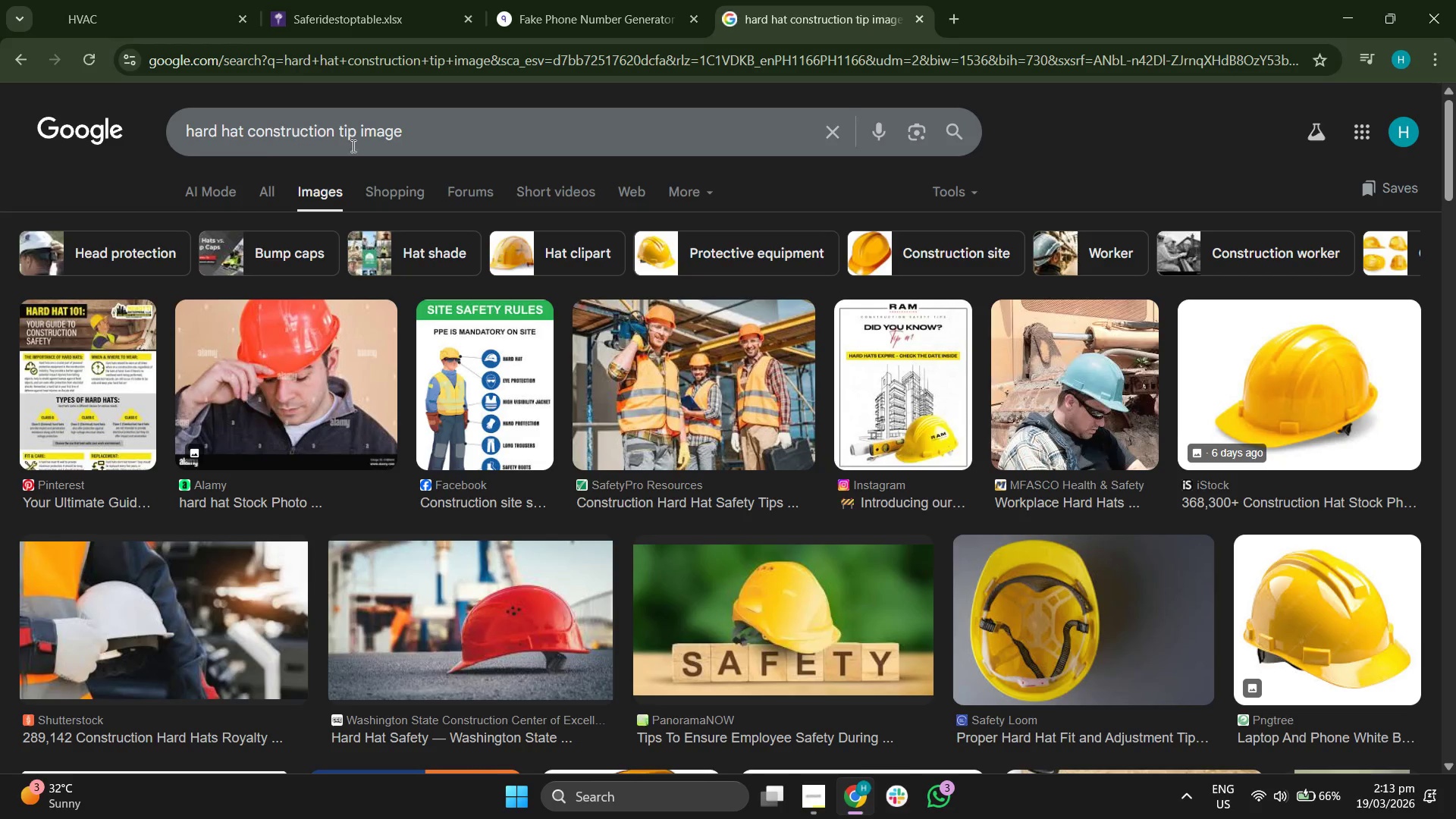 
scroll: coordinate [730, 262], scroll_direction: down, amount: 1.0
 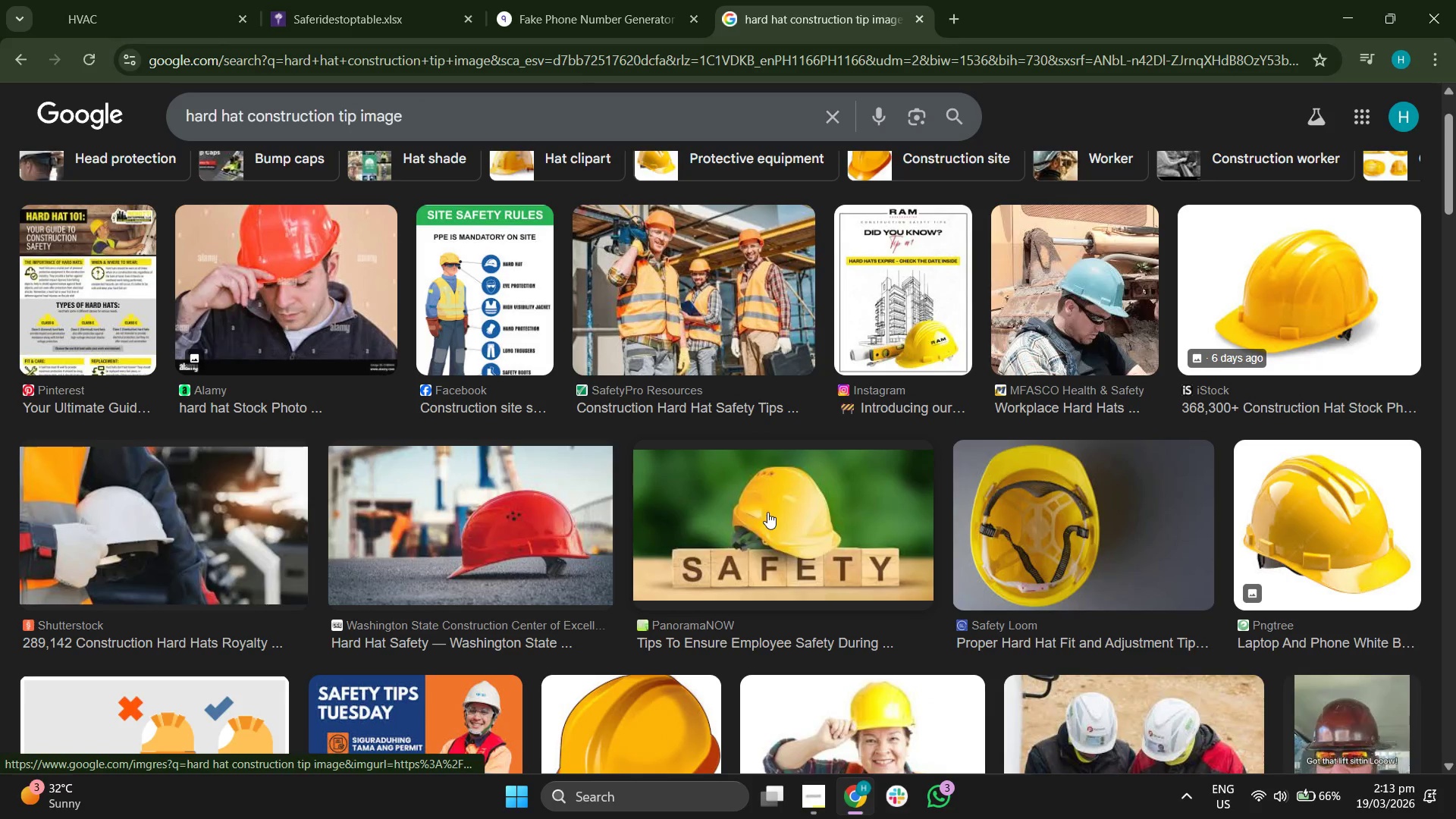 
left_click([767, 512])
 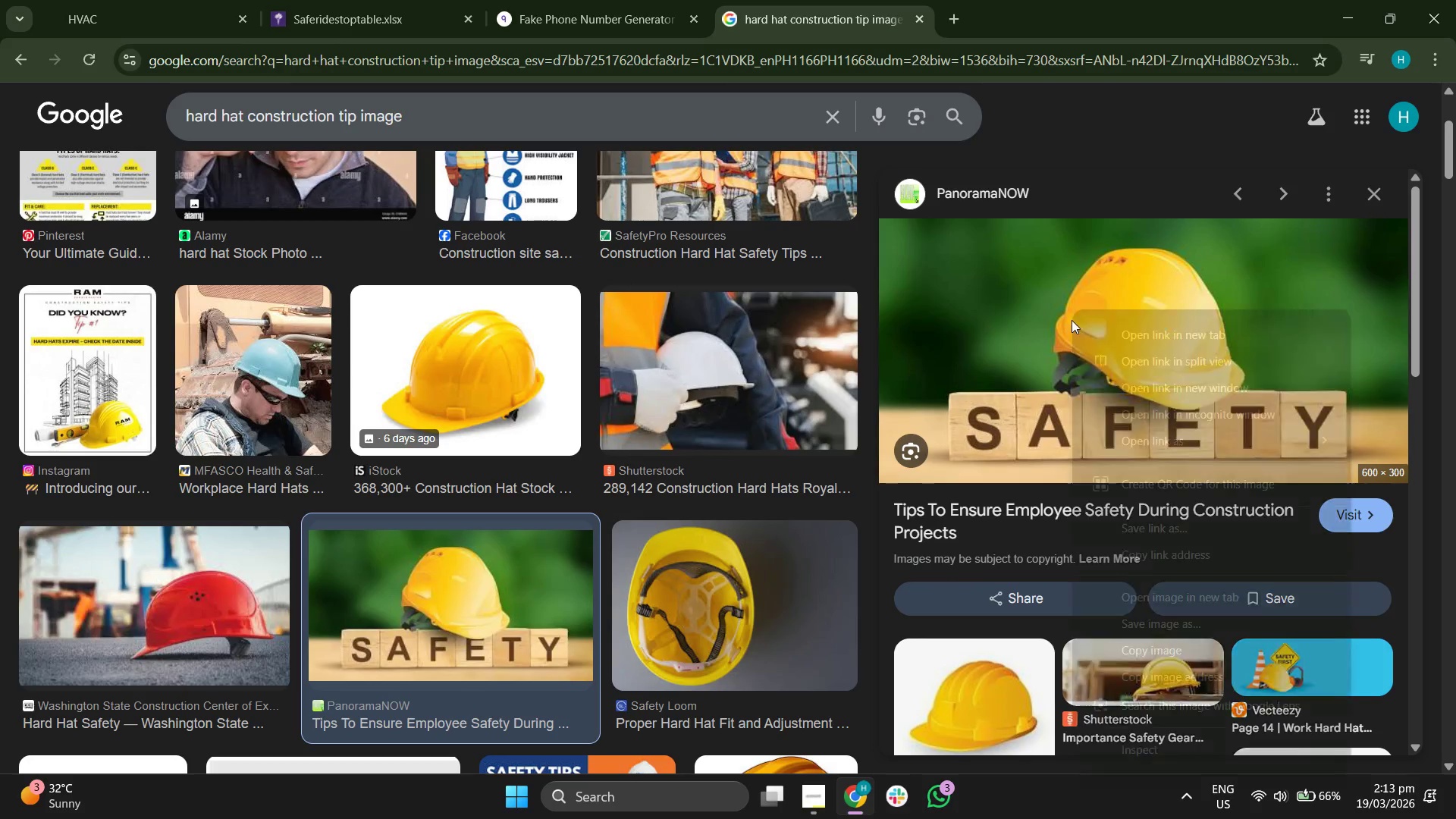 
left_click([1166, 617])